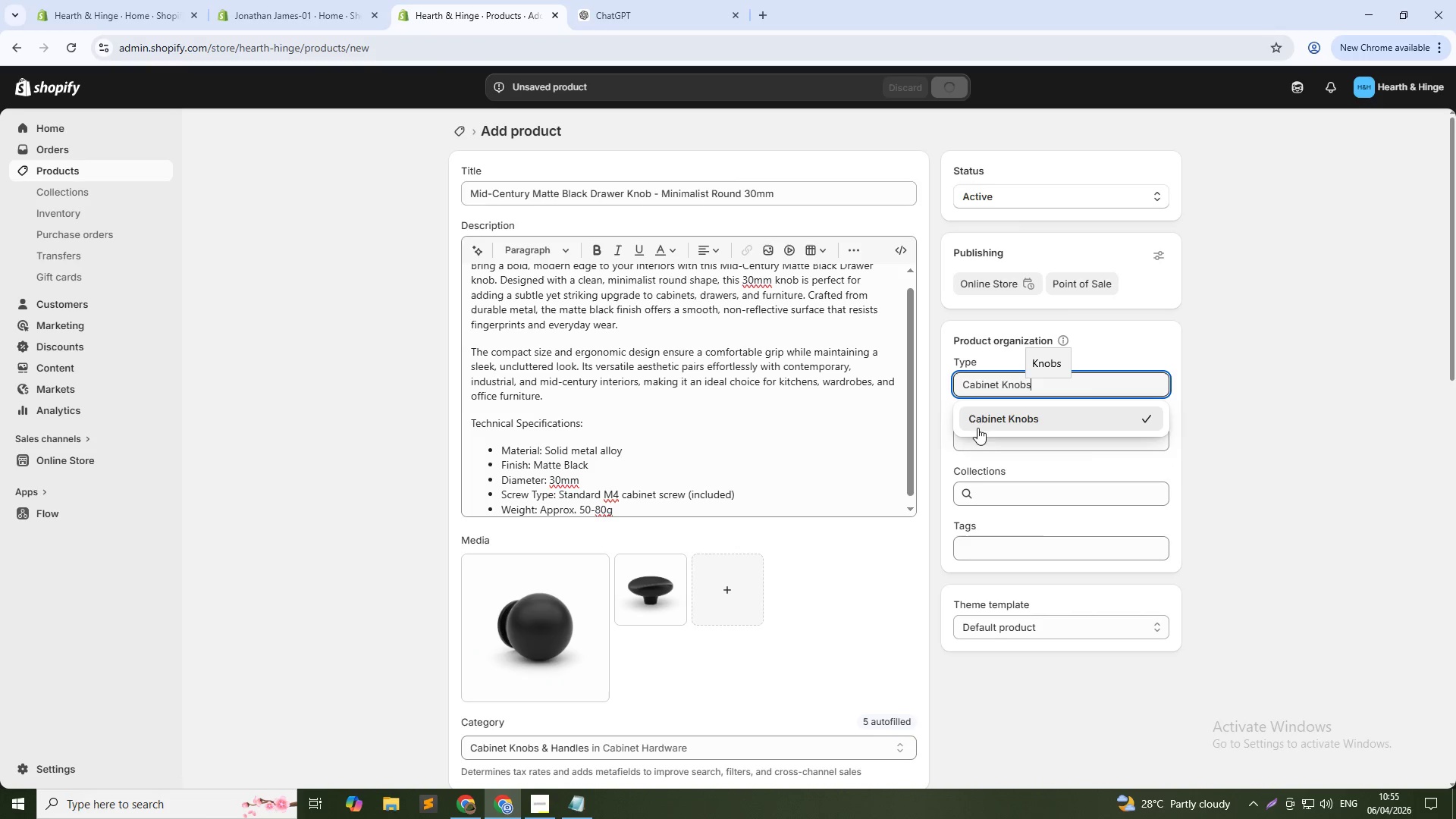 
left_click([980, 422])
 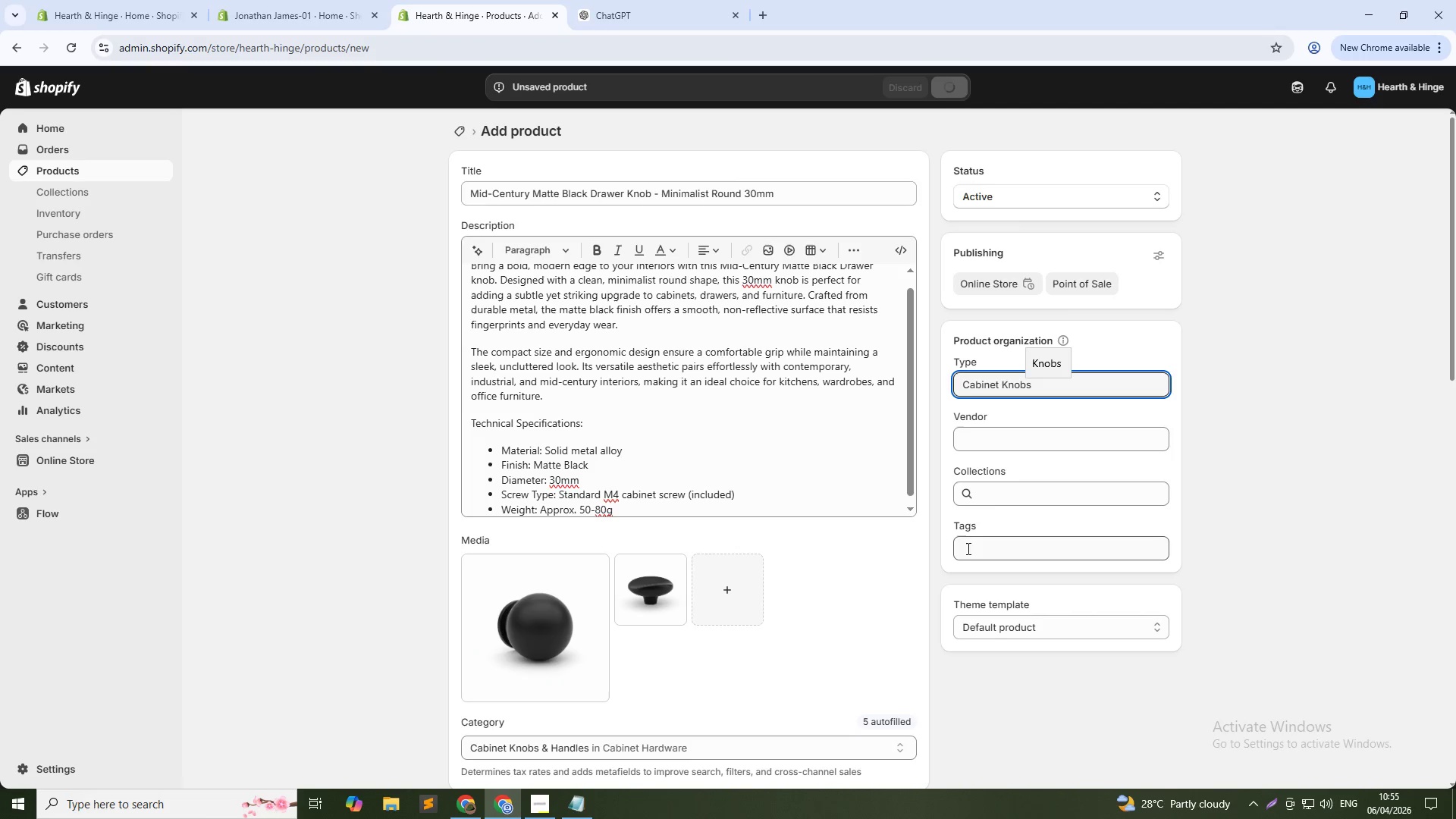 
type(matte black knob)
 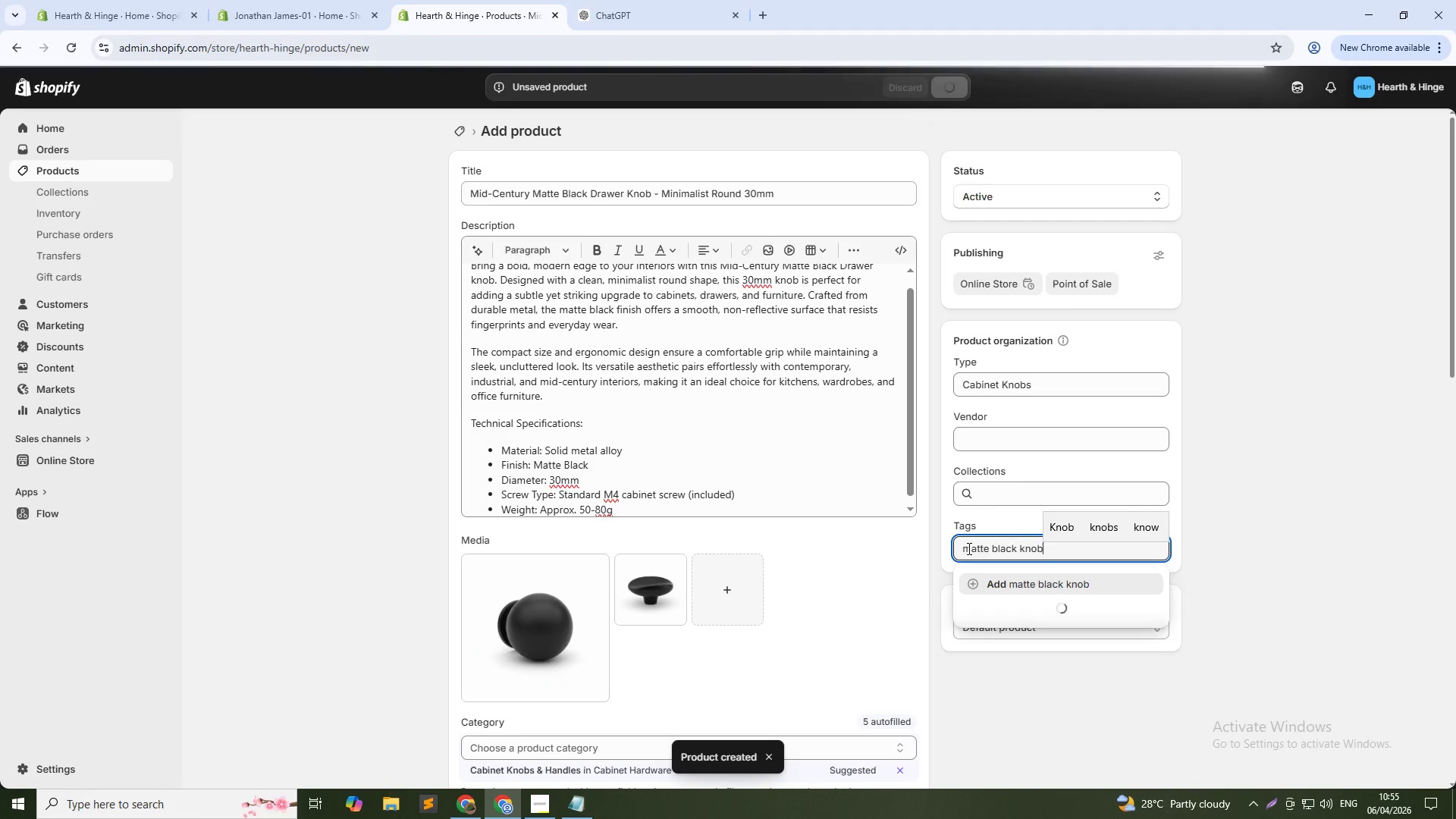 
scroll: coordinate [968, 548], scroll_direction: up, amount: 1.0
 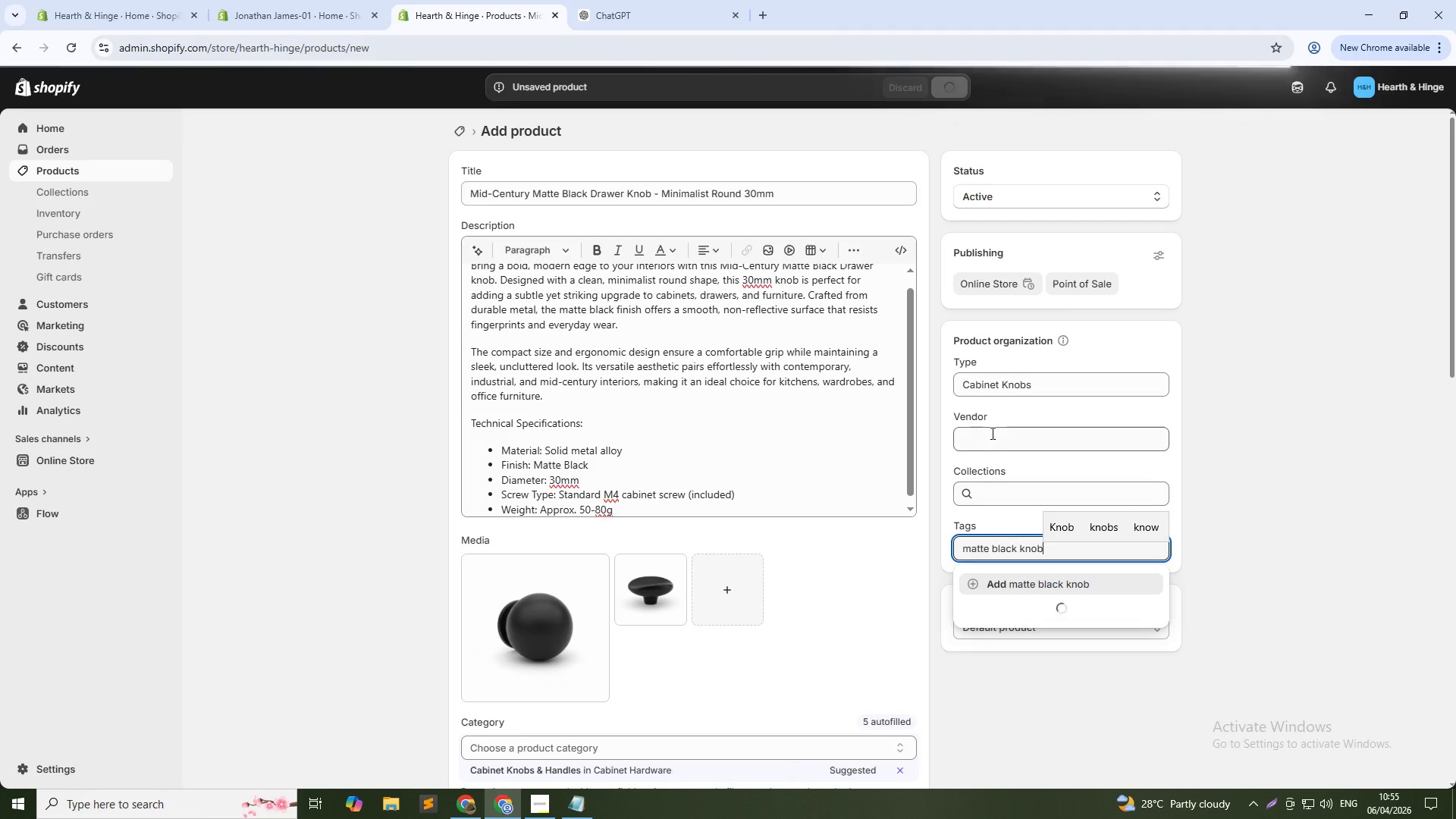 
left_click([991, 433])
 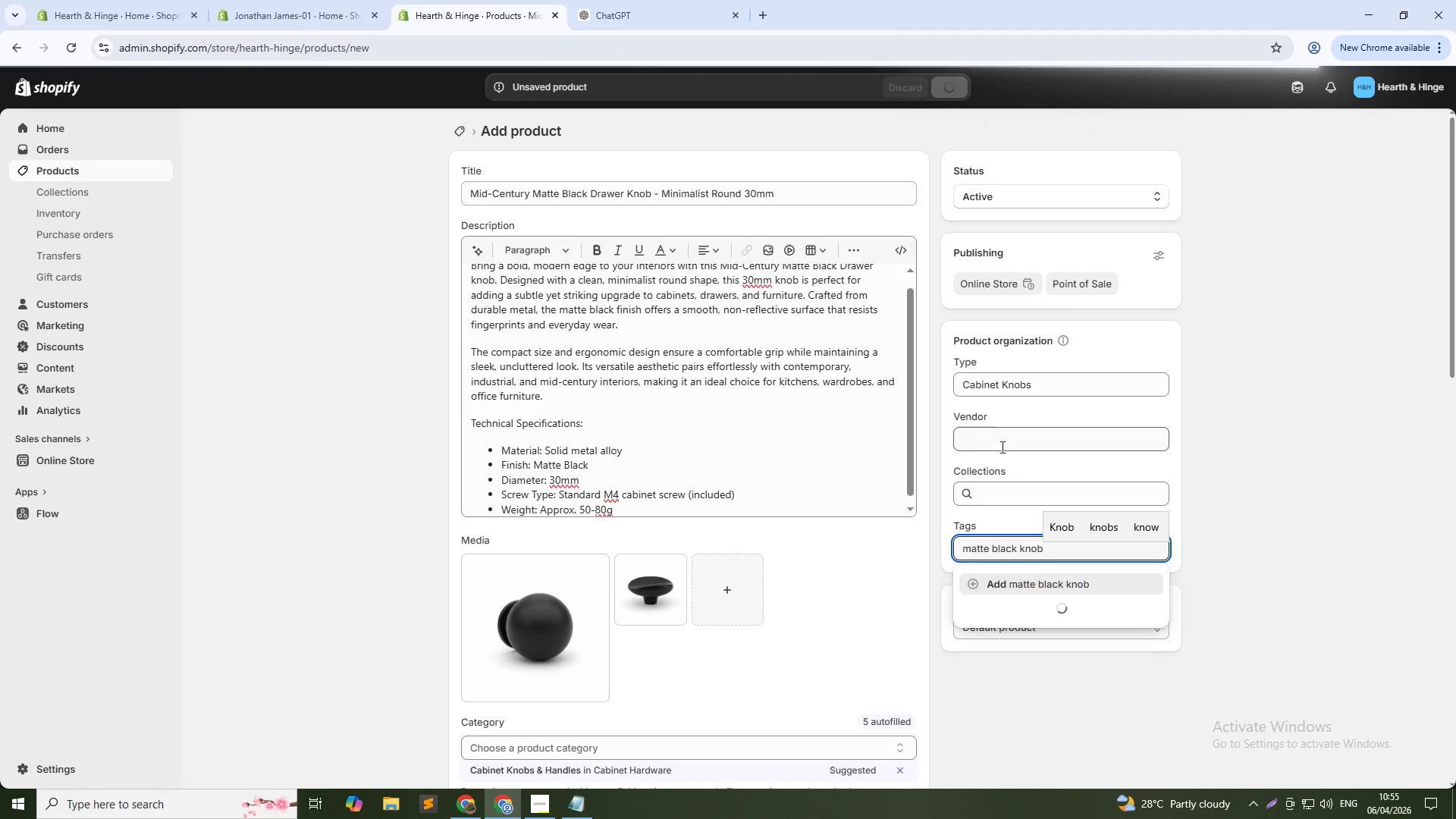 
left_click([999, 444])
 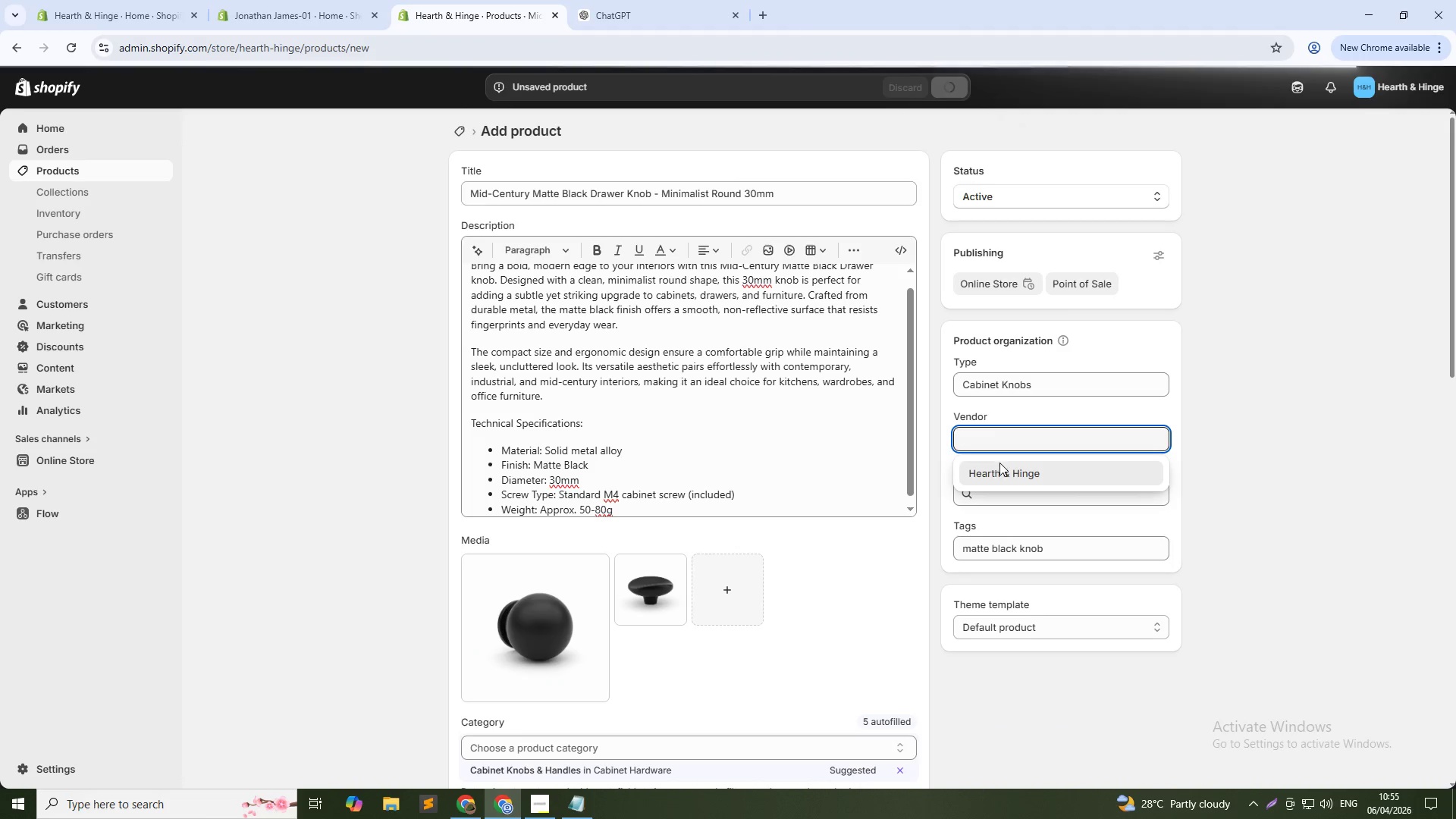 
left_click([1005, 474])
 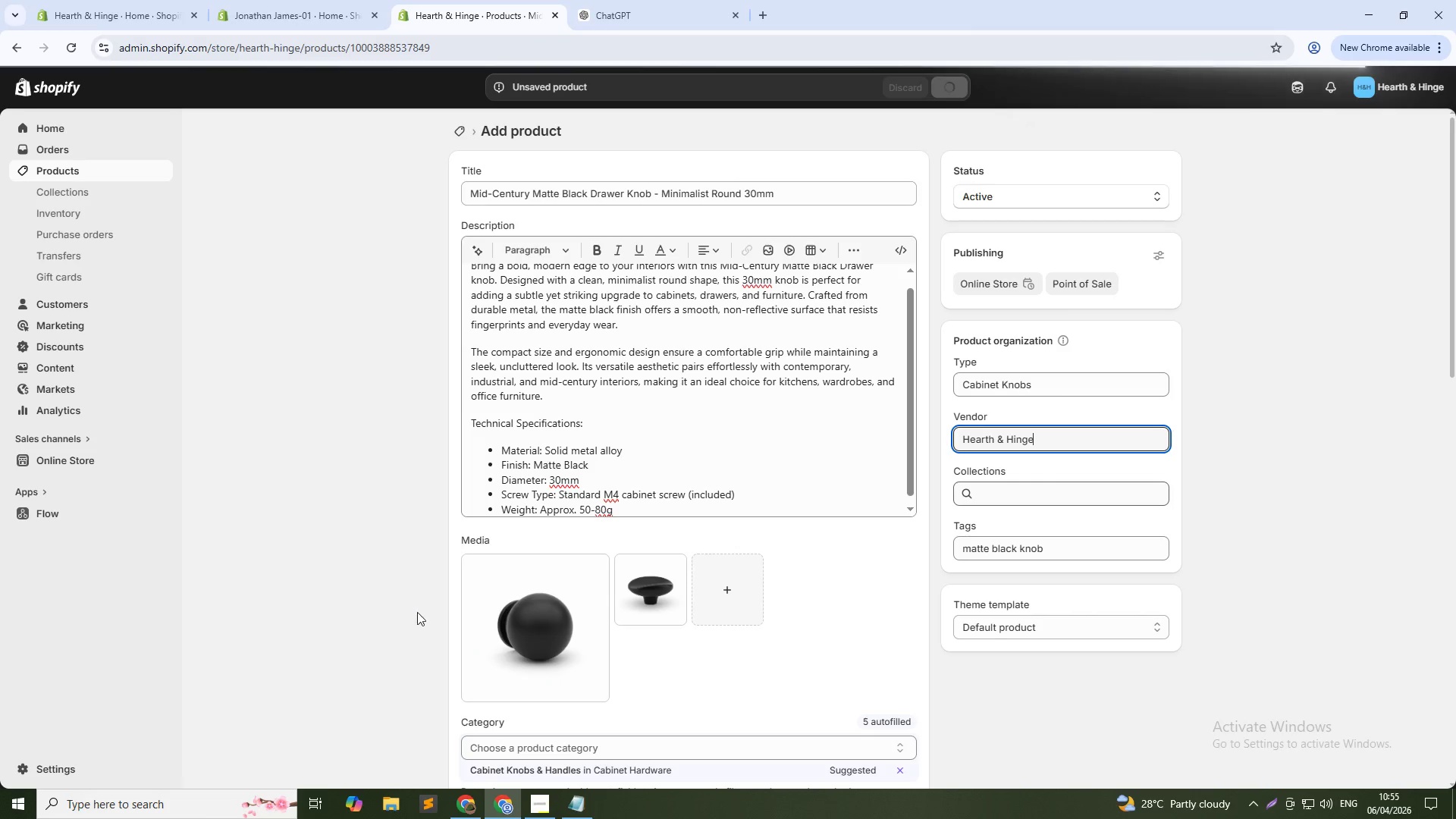 
left_click([523, 626])
 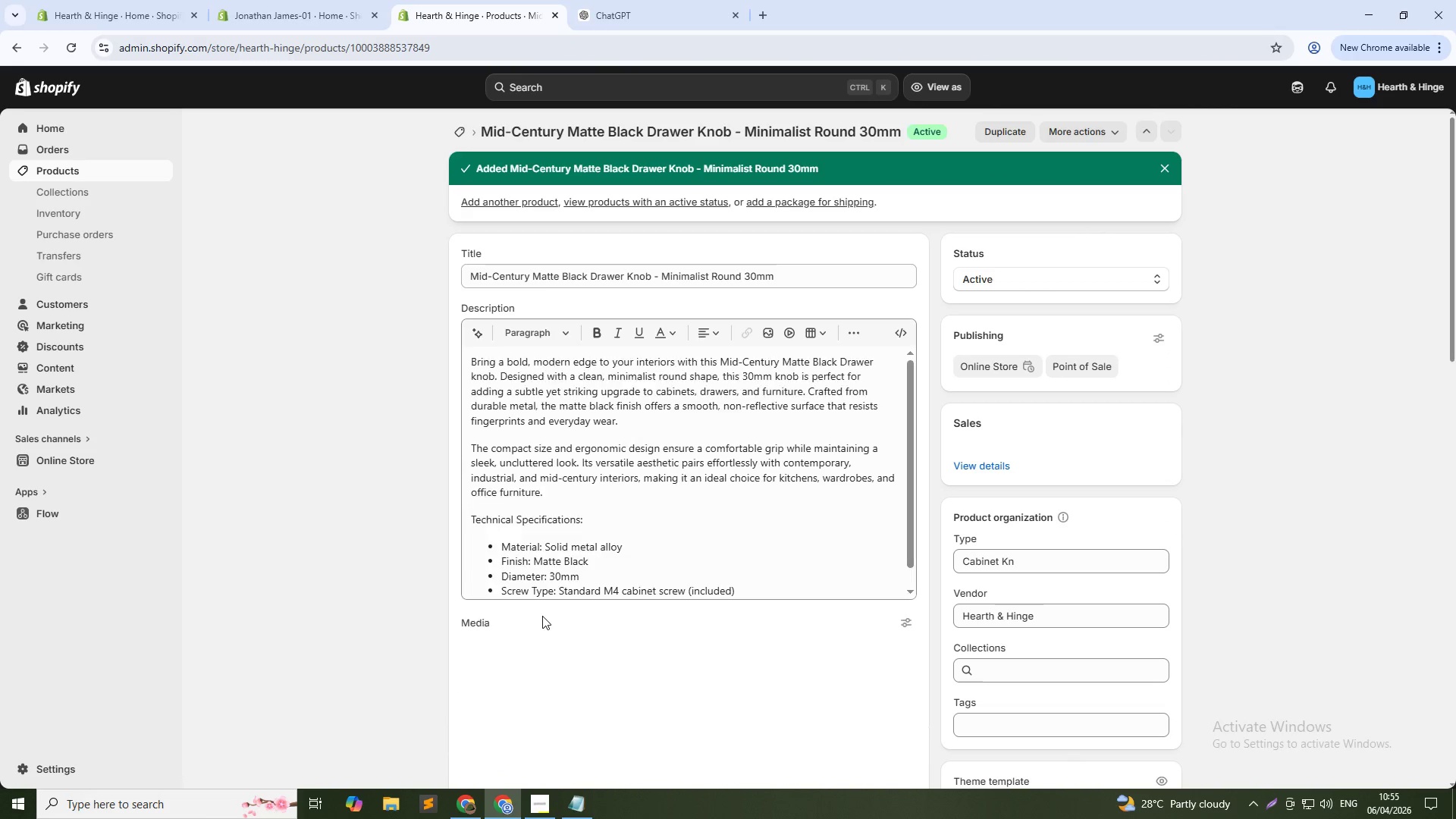 
scroll: coordinate [544, 617], scroll_direction: down, amount: 2.0
 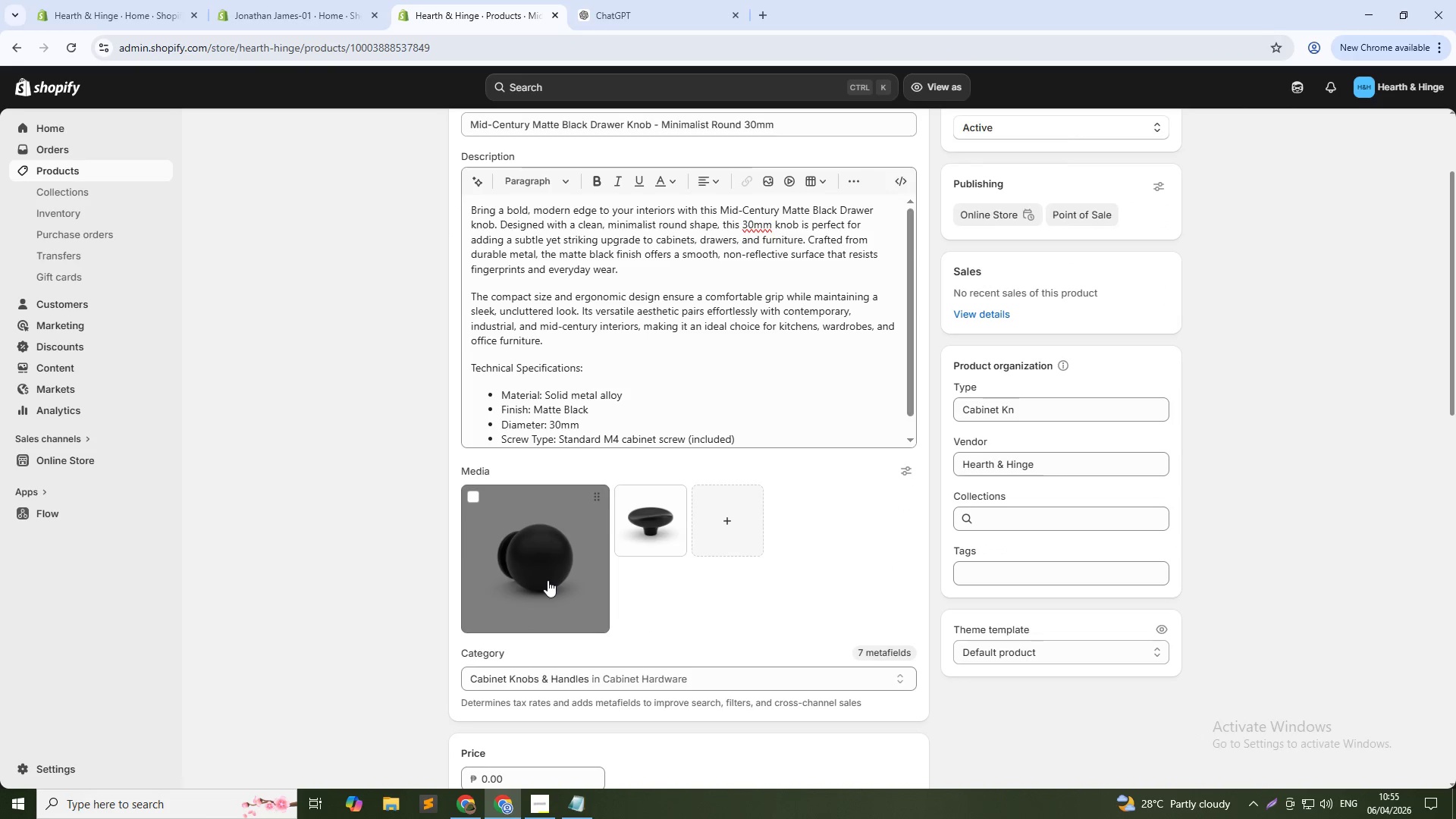 
left_click([548, 580])
 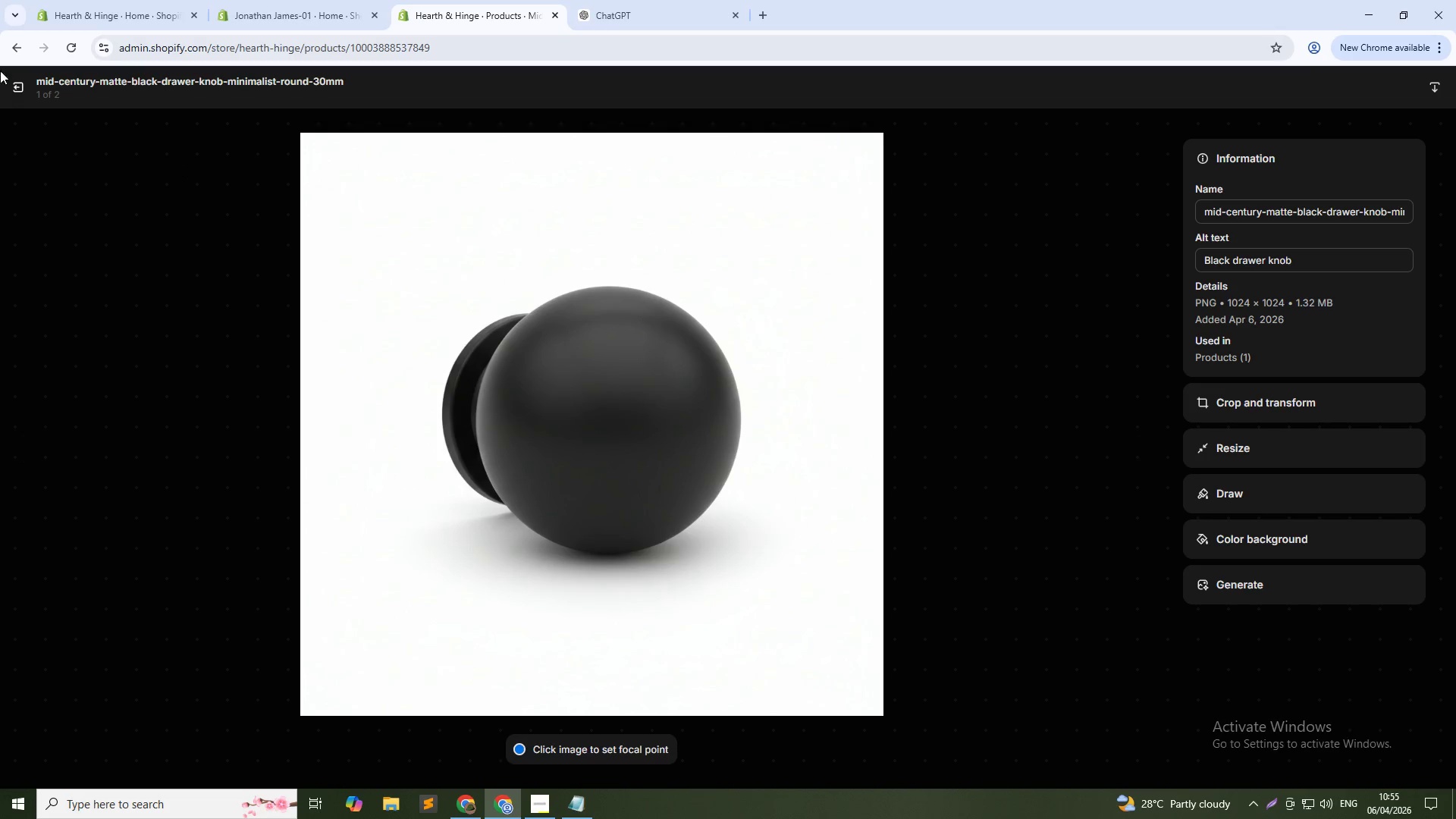 
left_click([15, 80])
 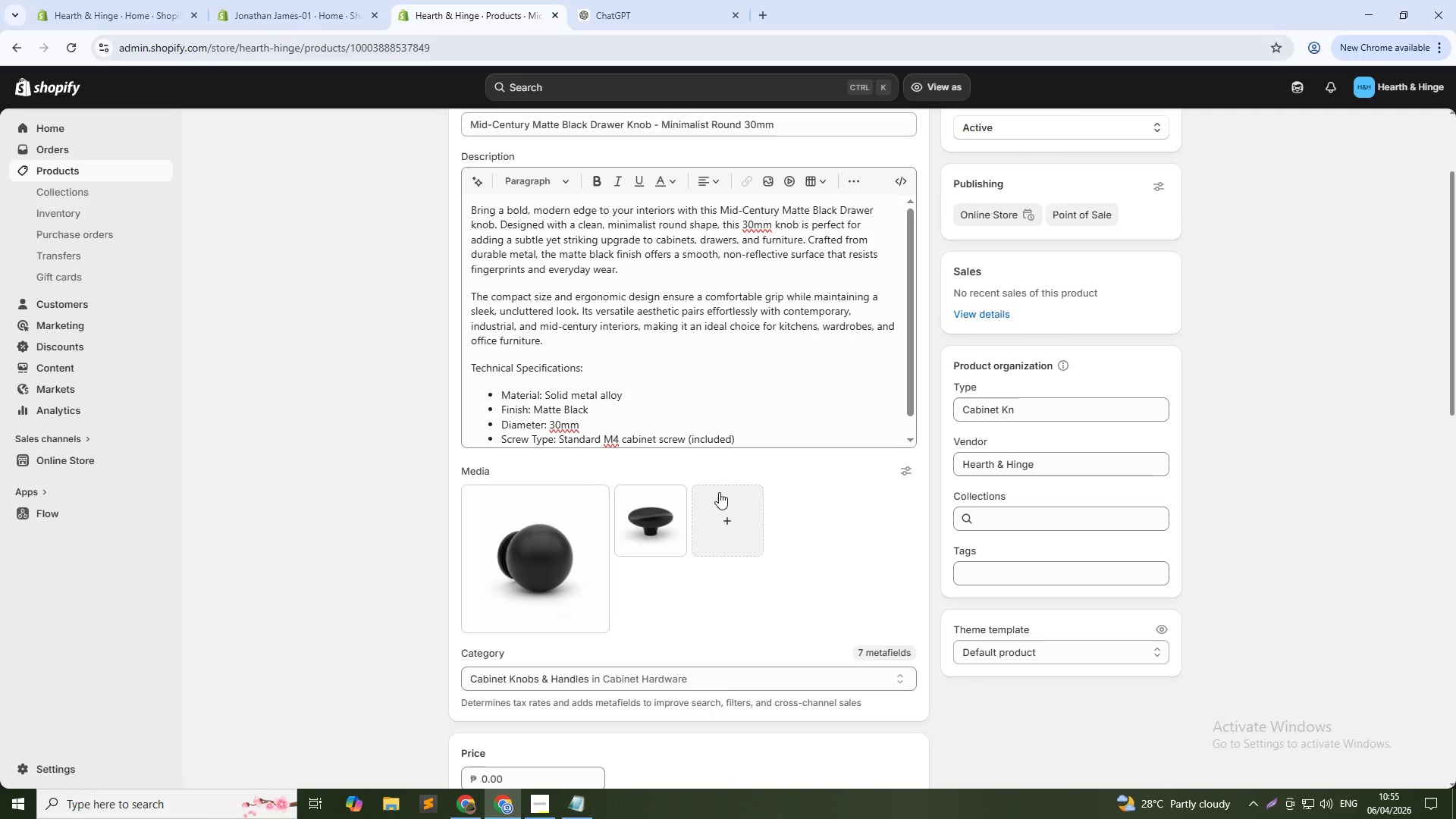 
wait(6.67)
 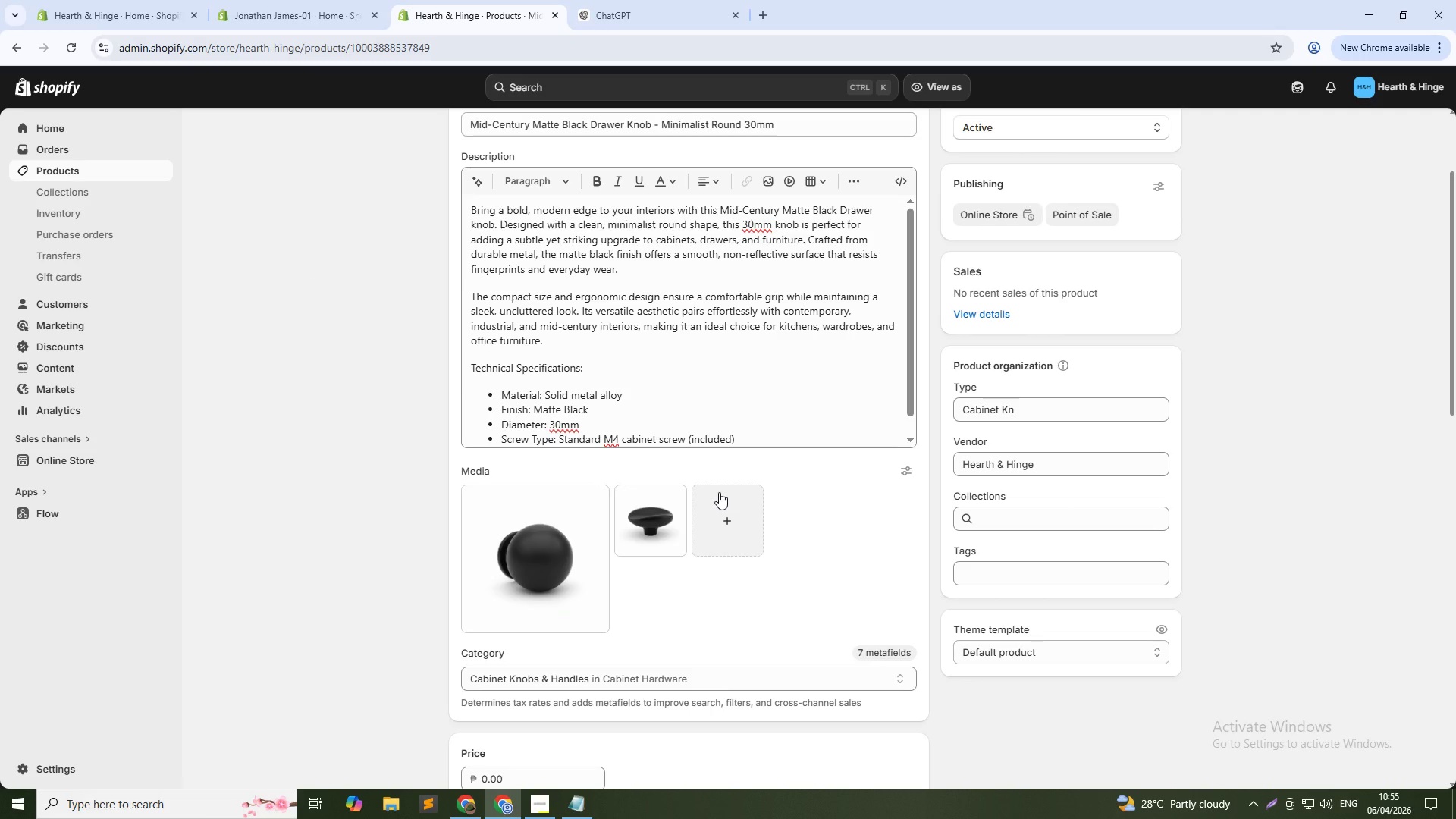 
left_click([981, 566])
 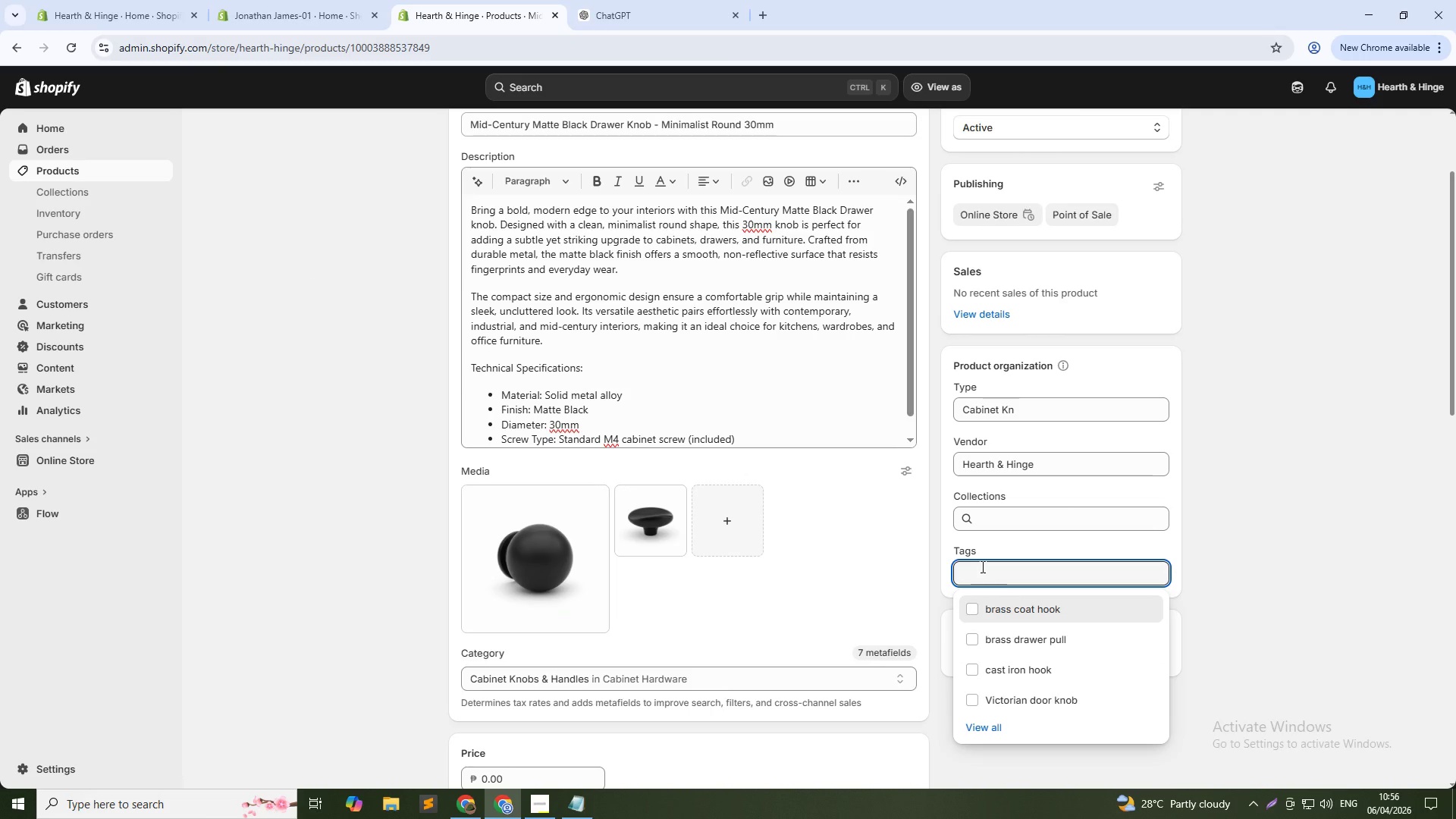 
type(matte black knob)
 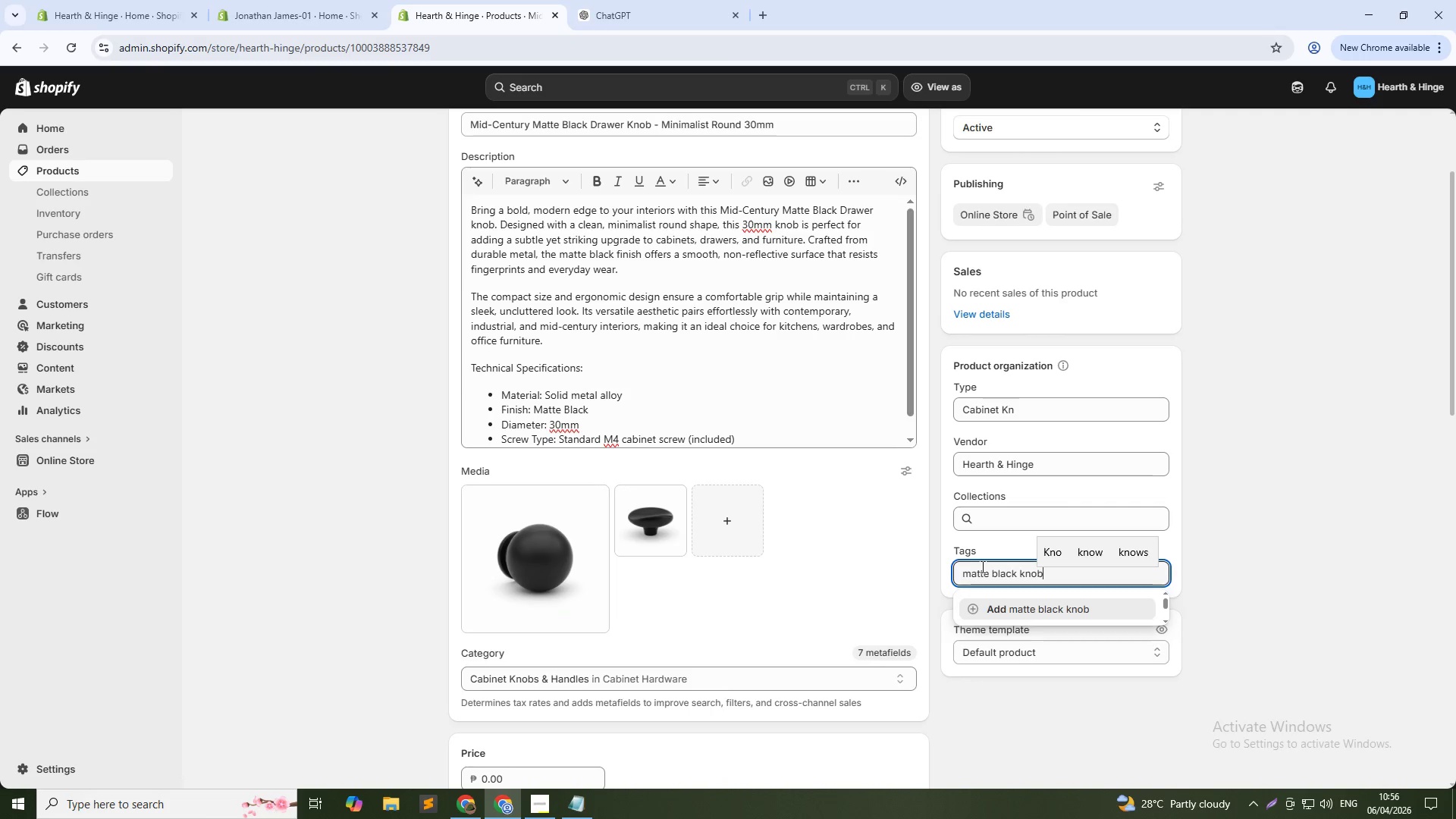 
key(Enter)
 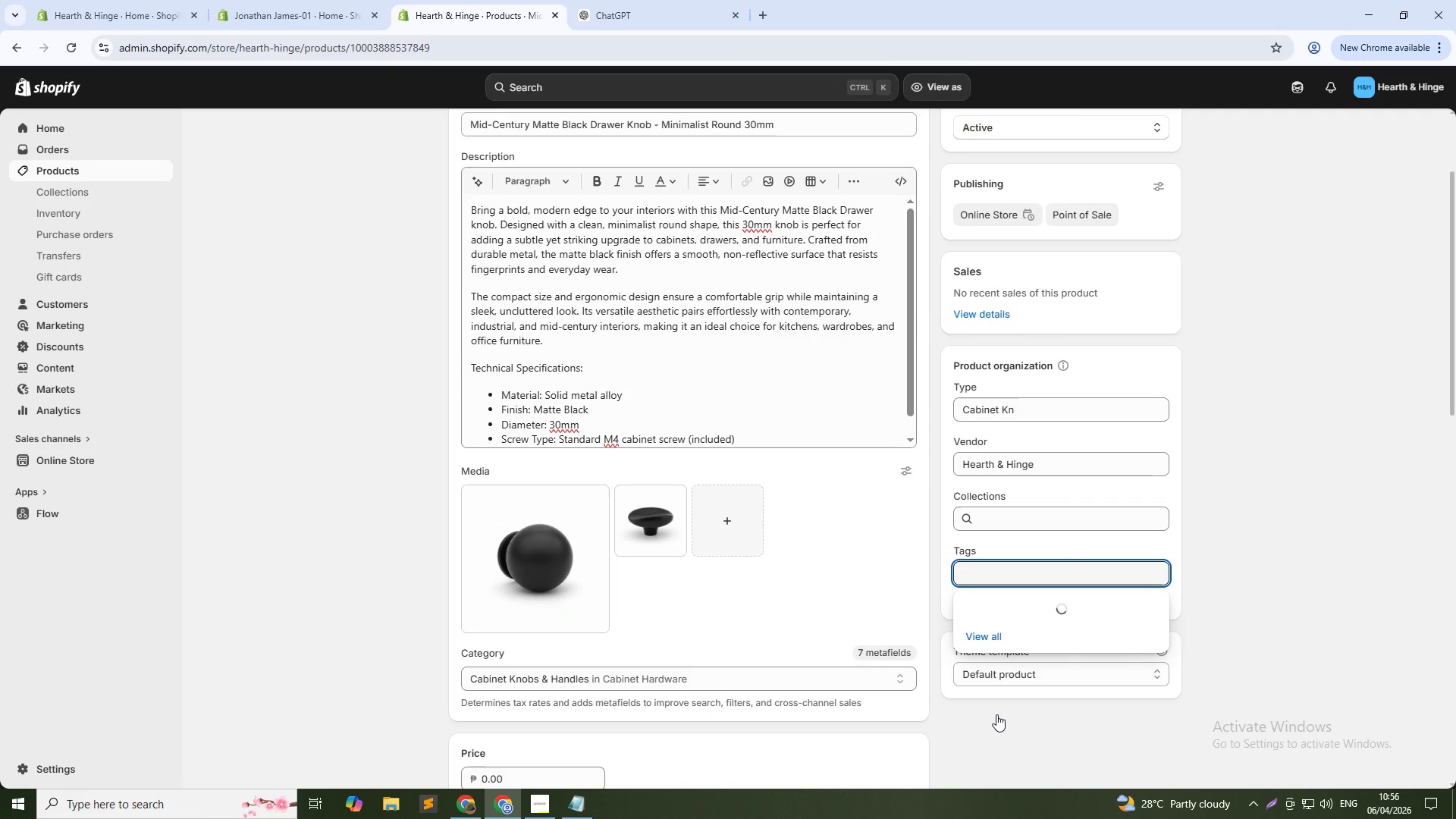 
left_click([997, 719])
 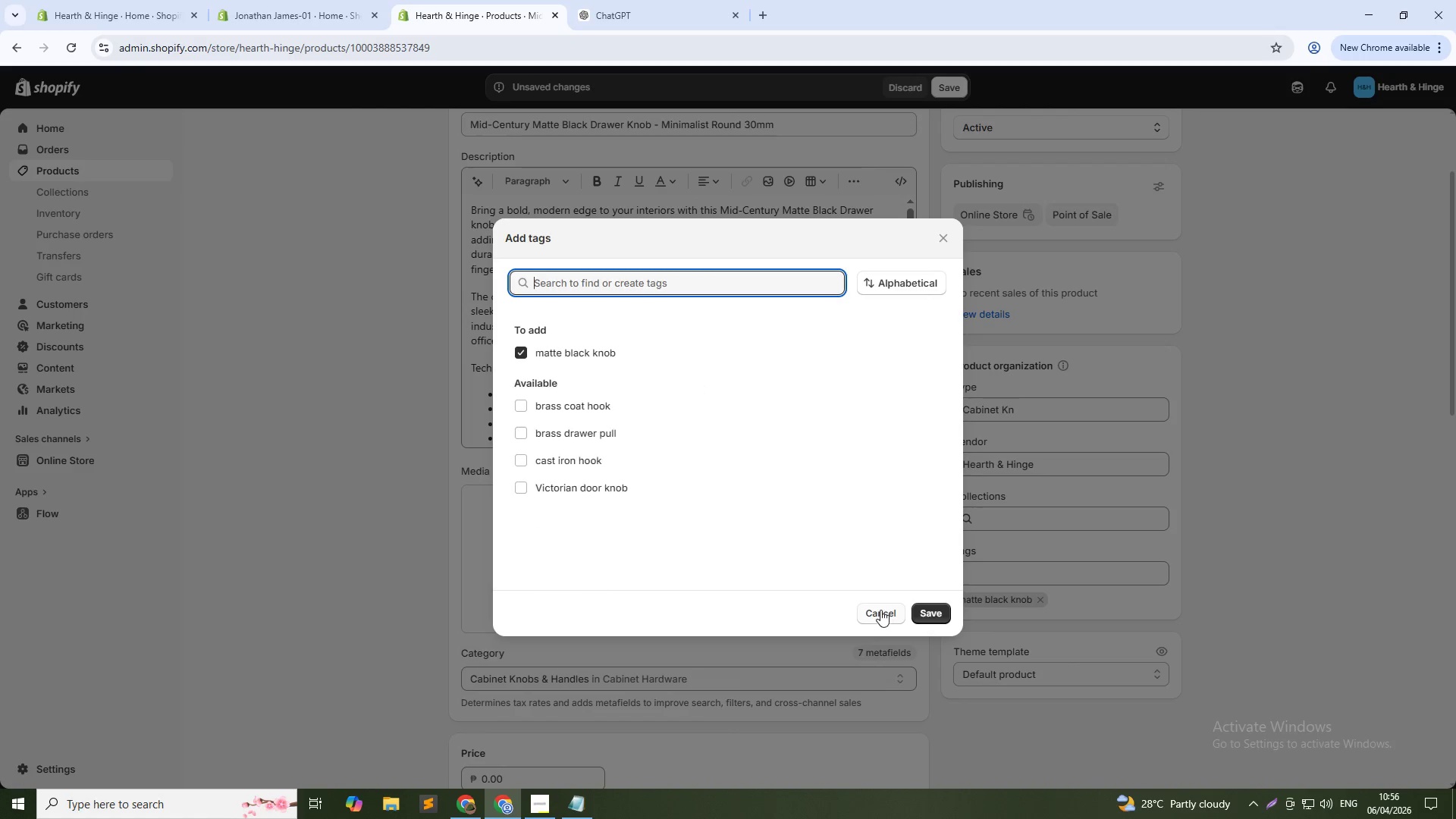 
left_click([873, 610])
 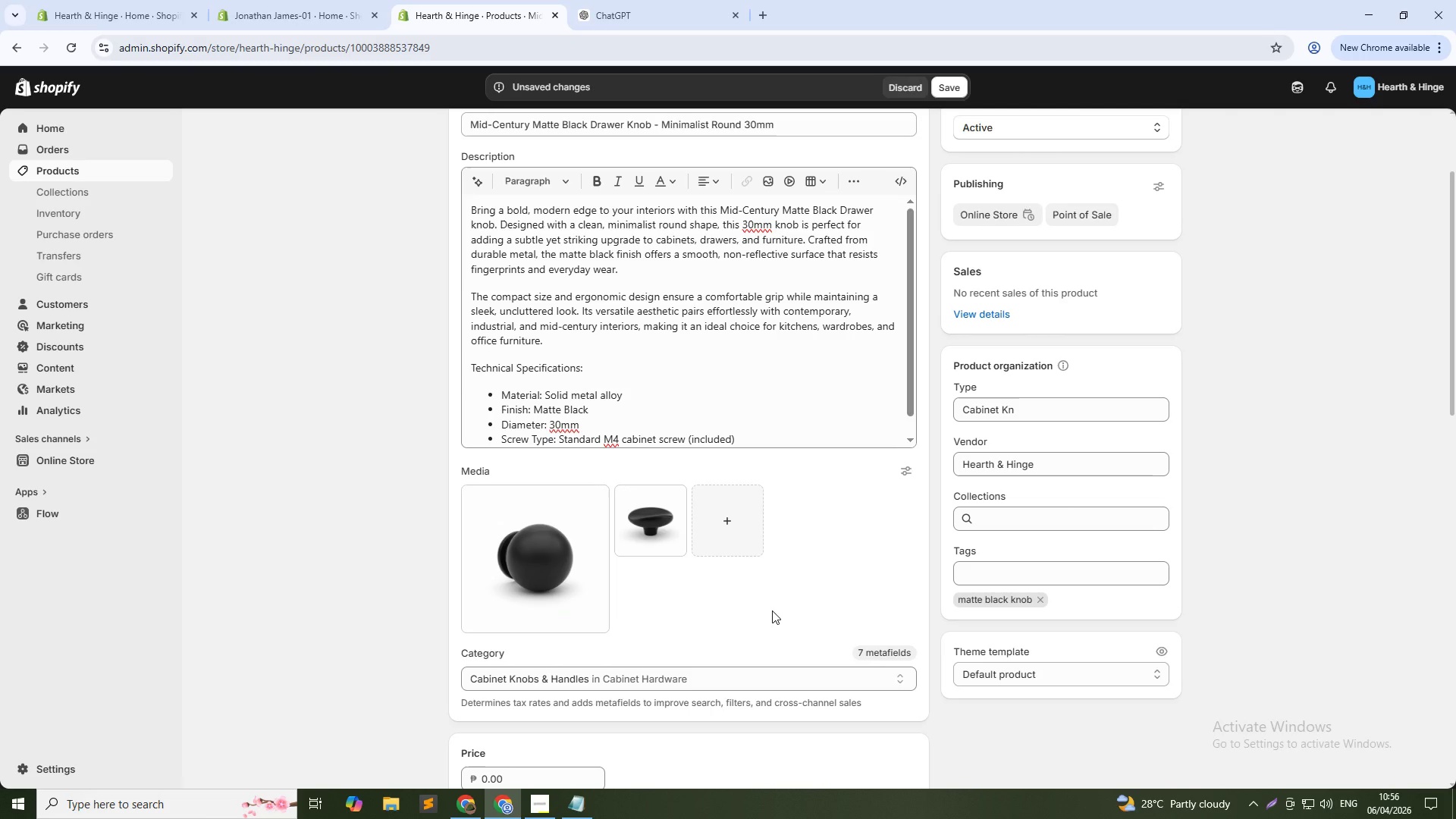 
scroll: coordinate [761, 610], scroll_direction: down, amount: 4.0
 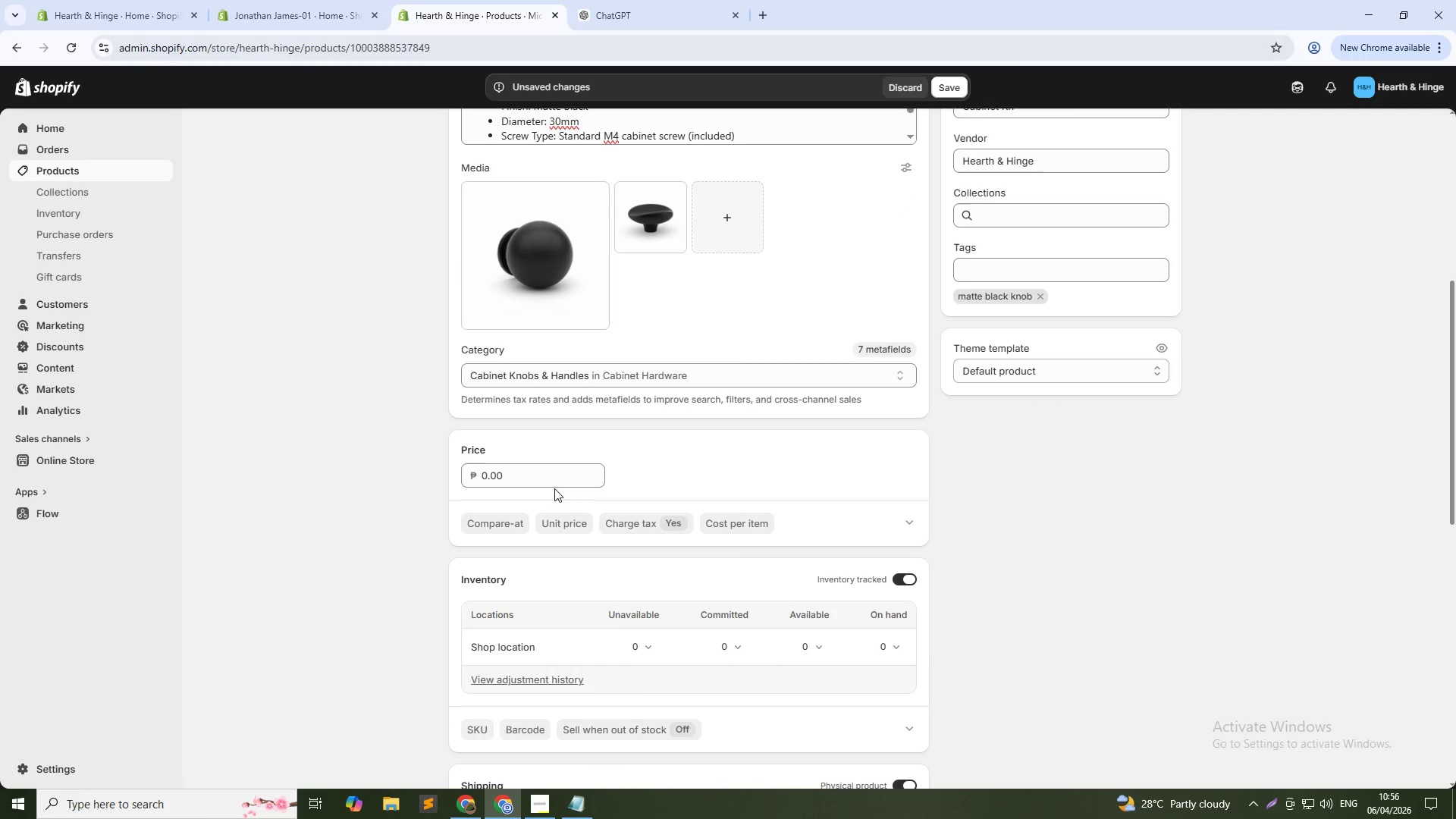 
left_click([550, 482])
 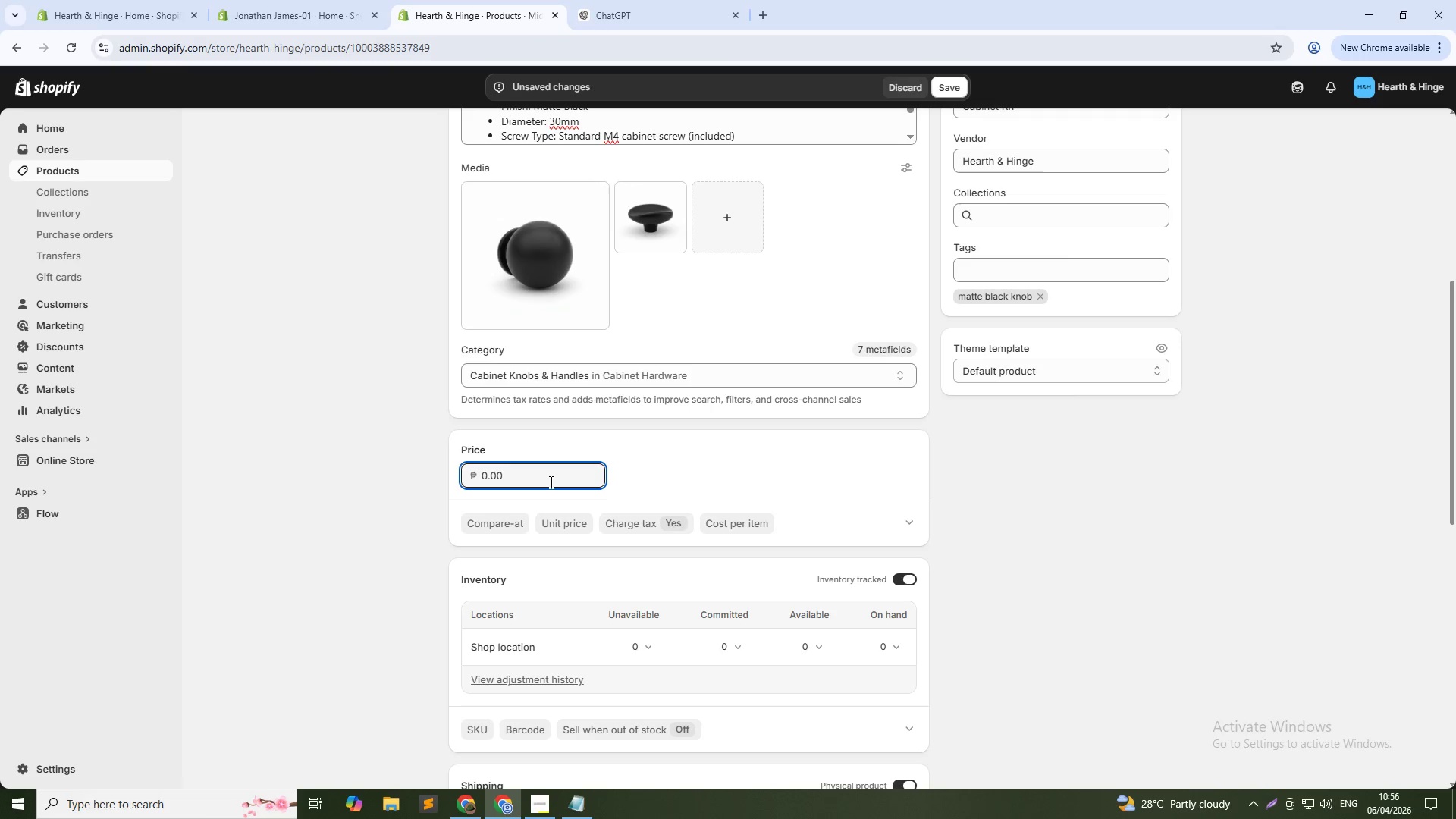 
key(Numpad1)
 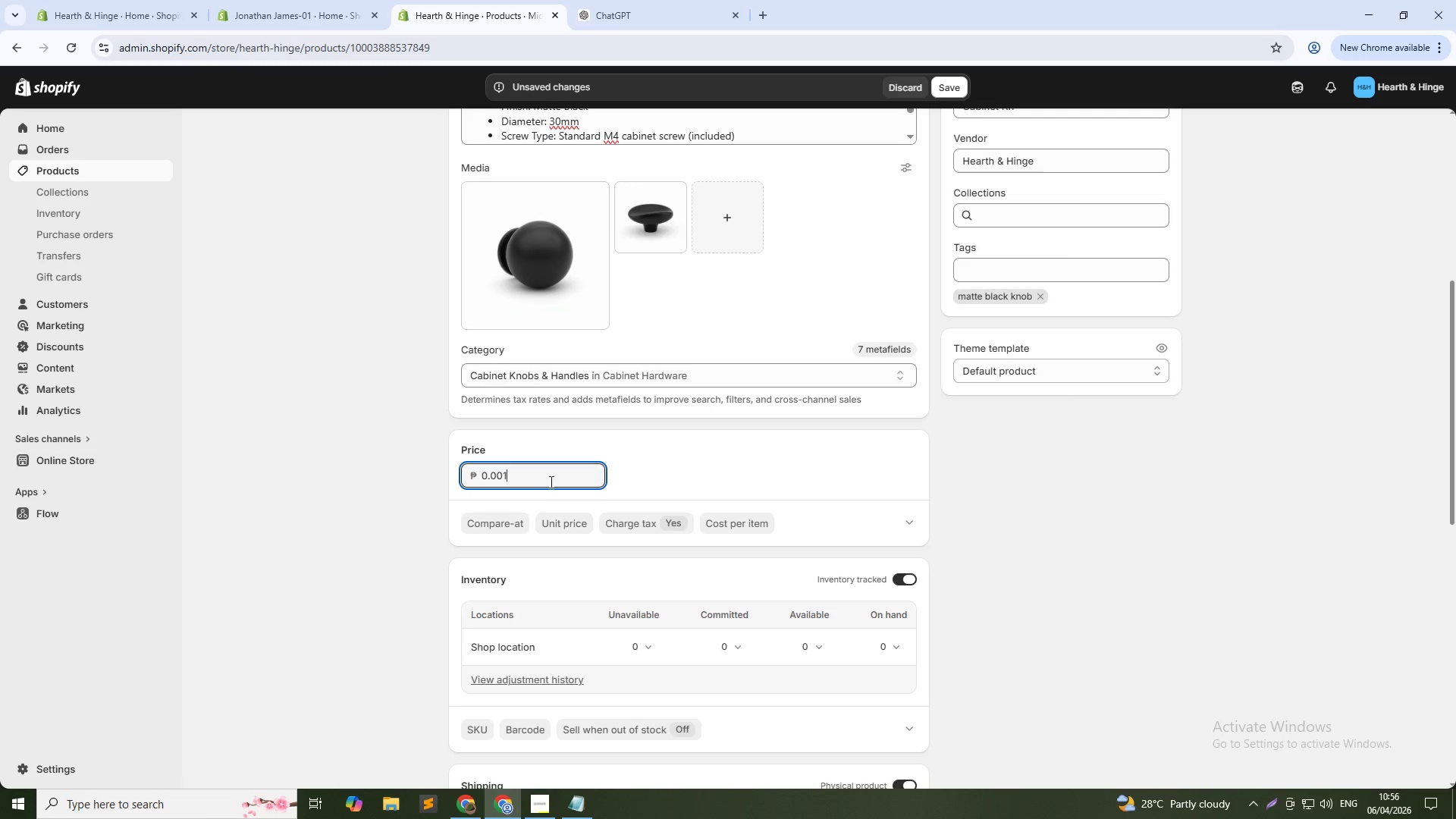 
key(Numpad0)
 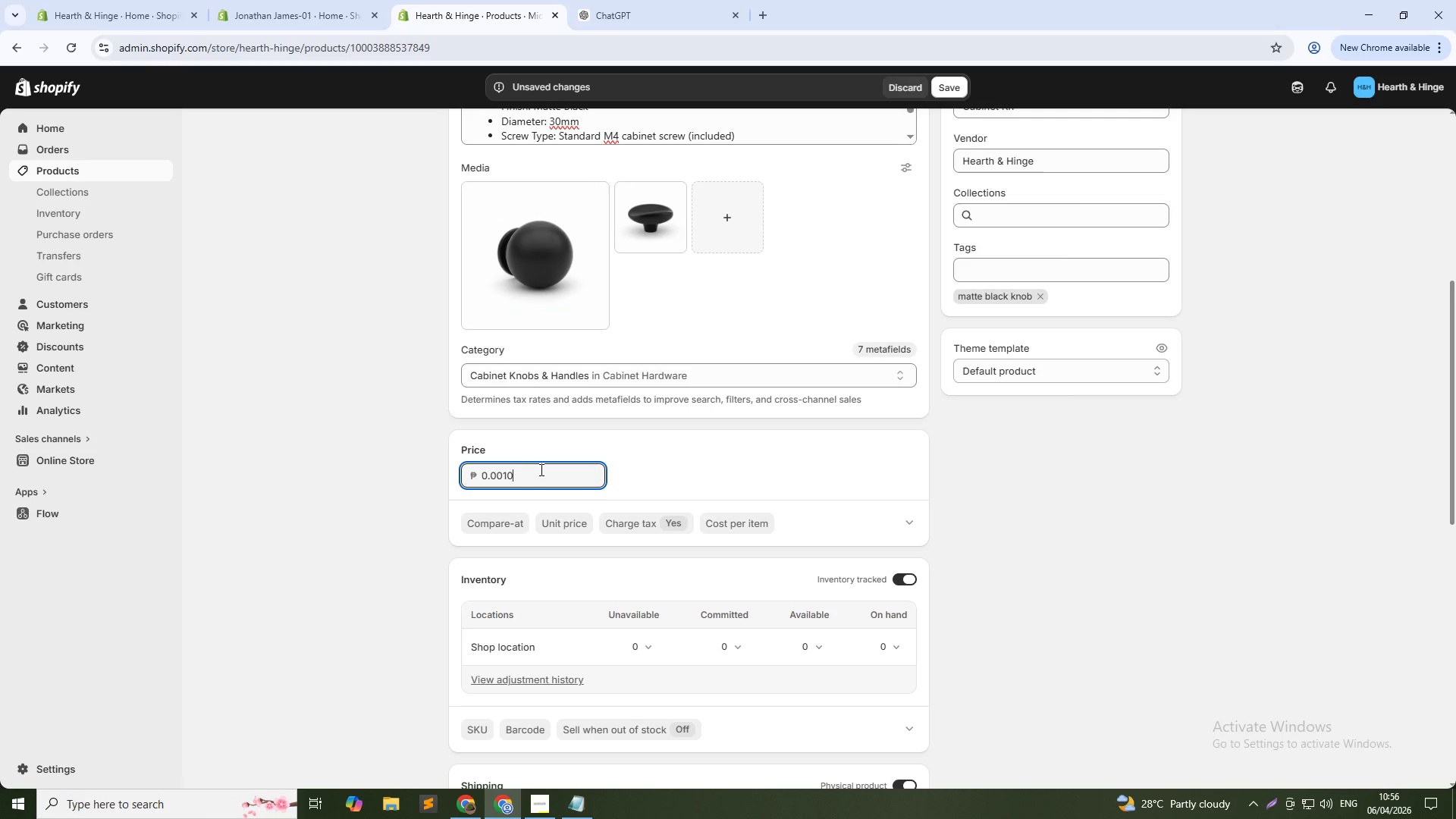 
double_click([540, 469])
 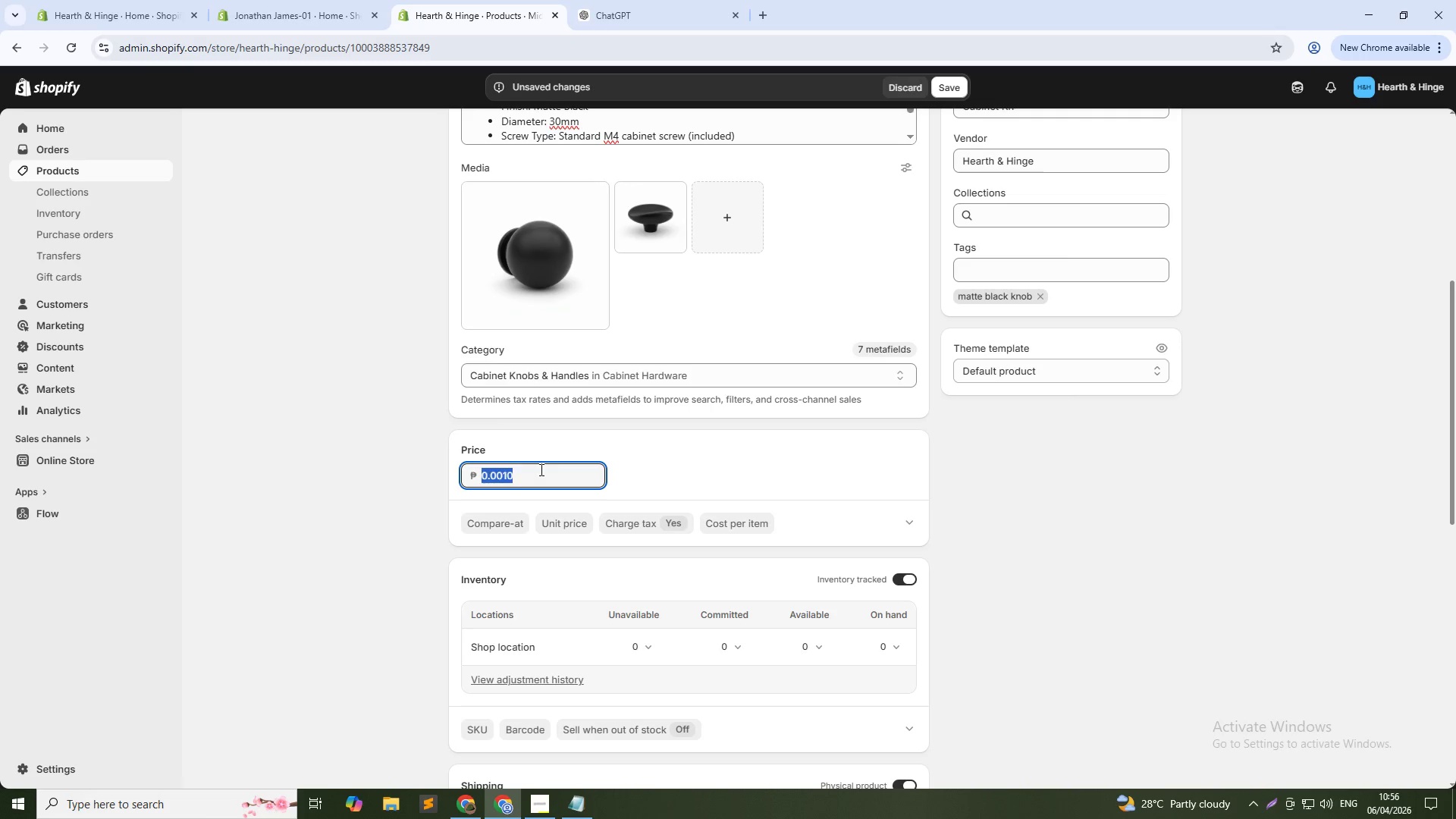 
key(Numpad1)
 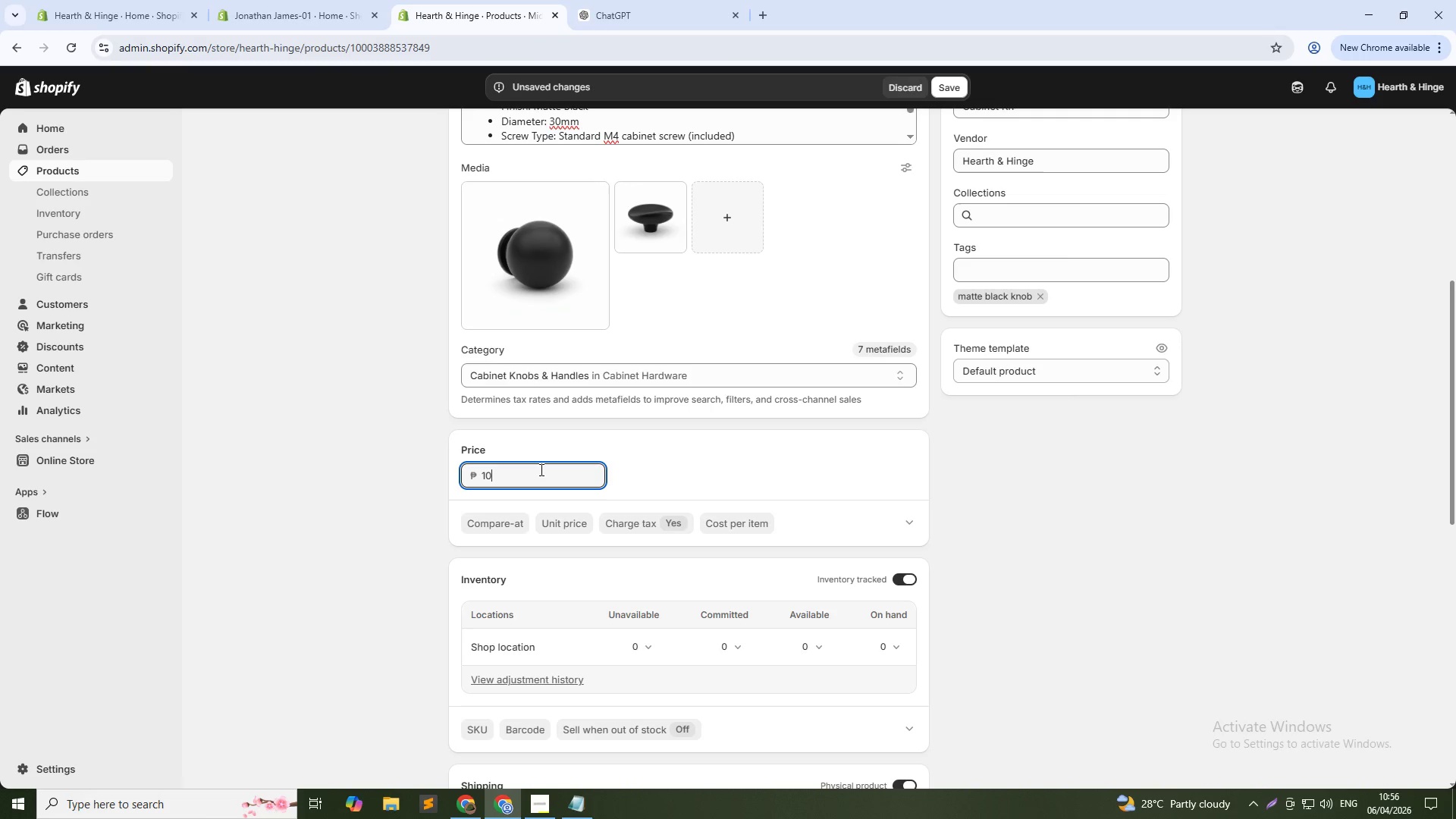 
key(Numpad0)
 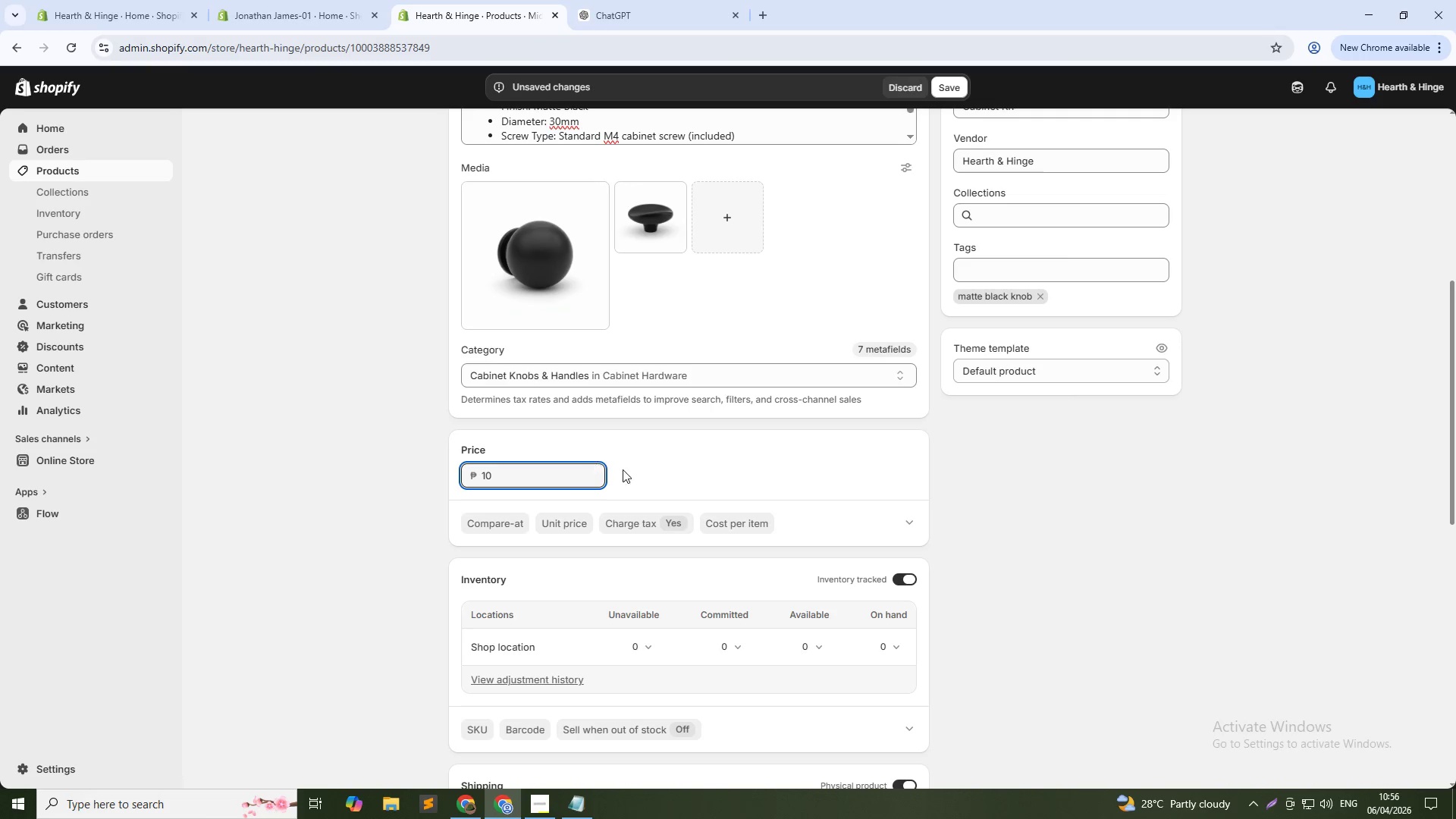 
left_click([670, 469])
 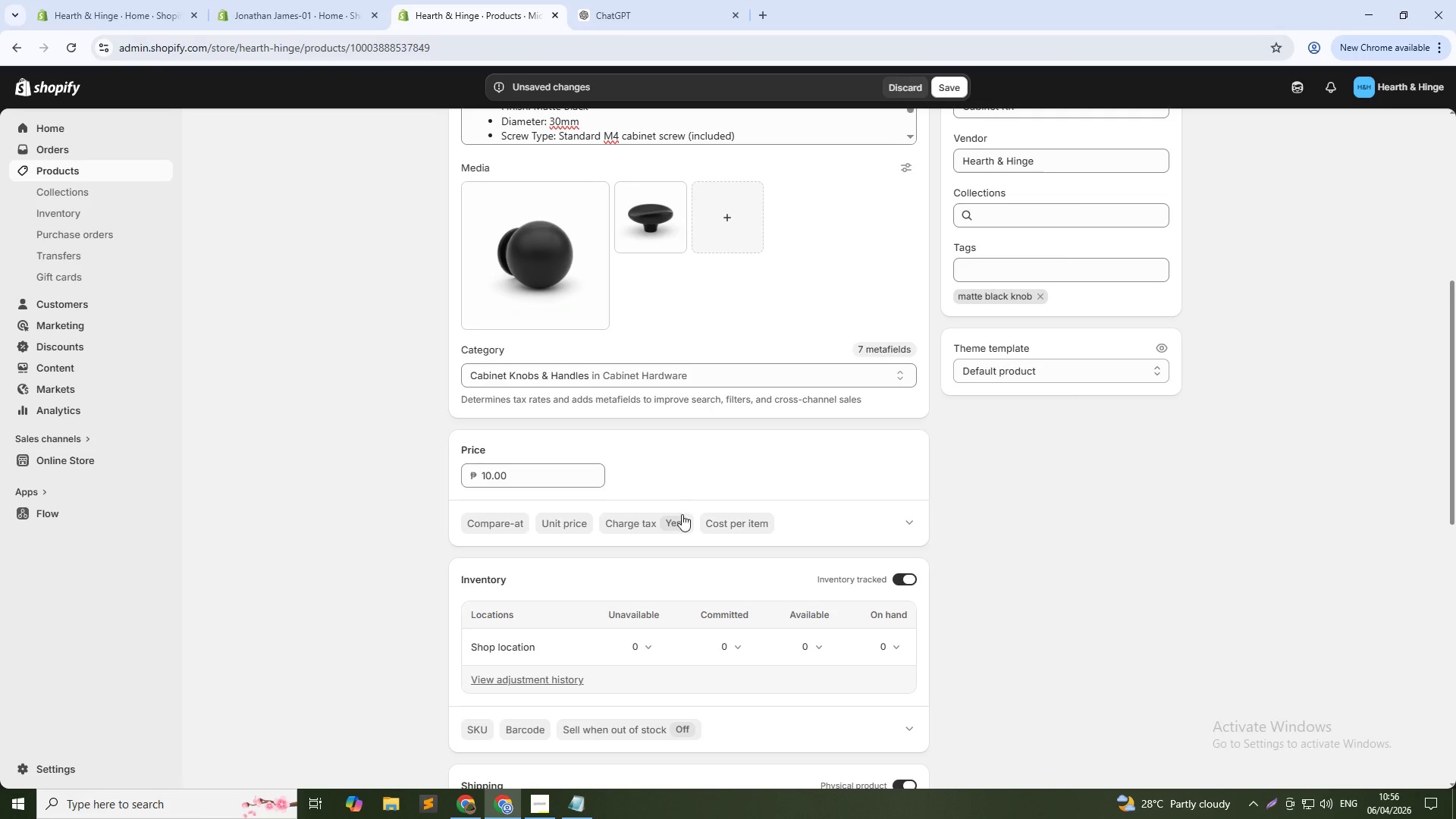 
scroll: coordinate [673, 515], scroll_direction: down, amount: 4.0
 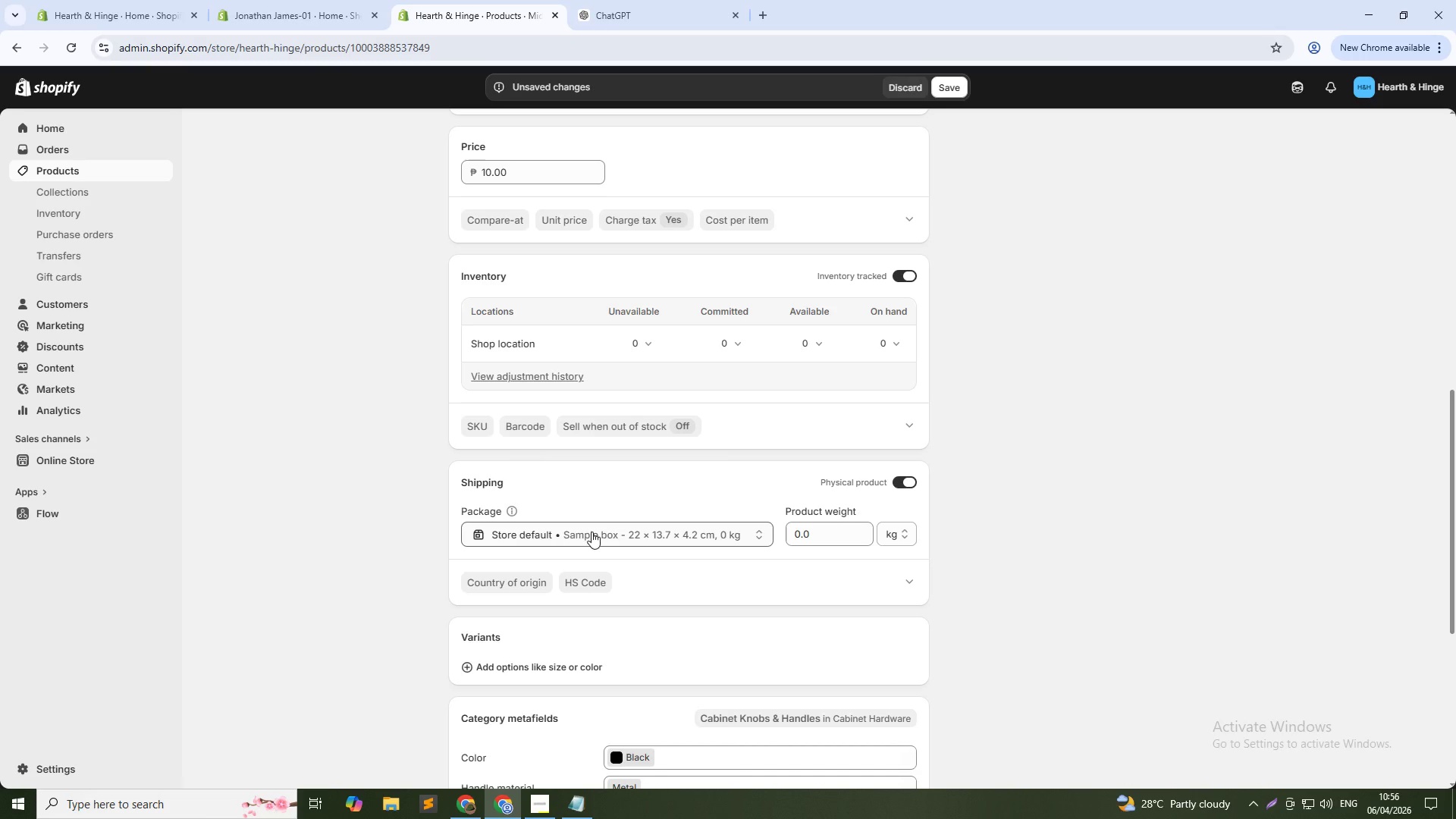 
wait(6.46)
 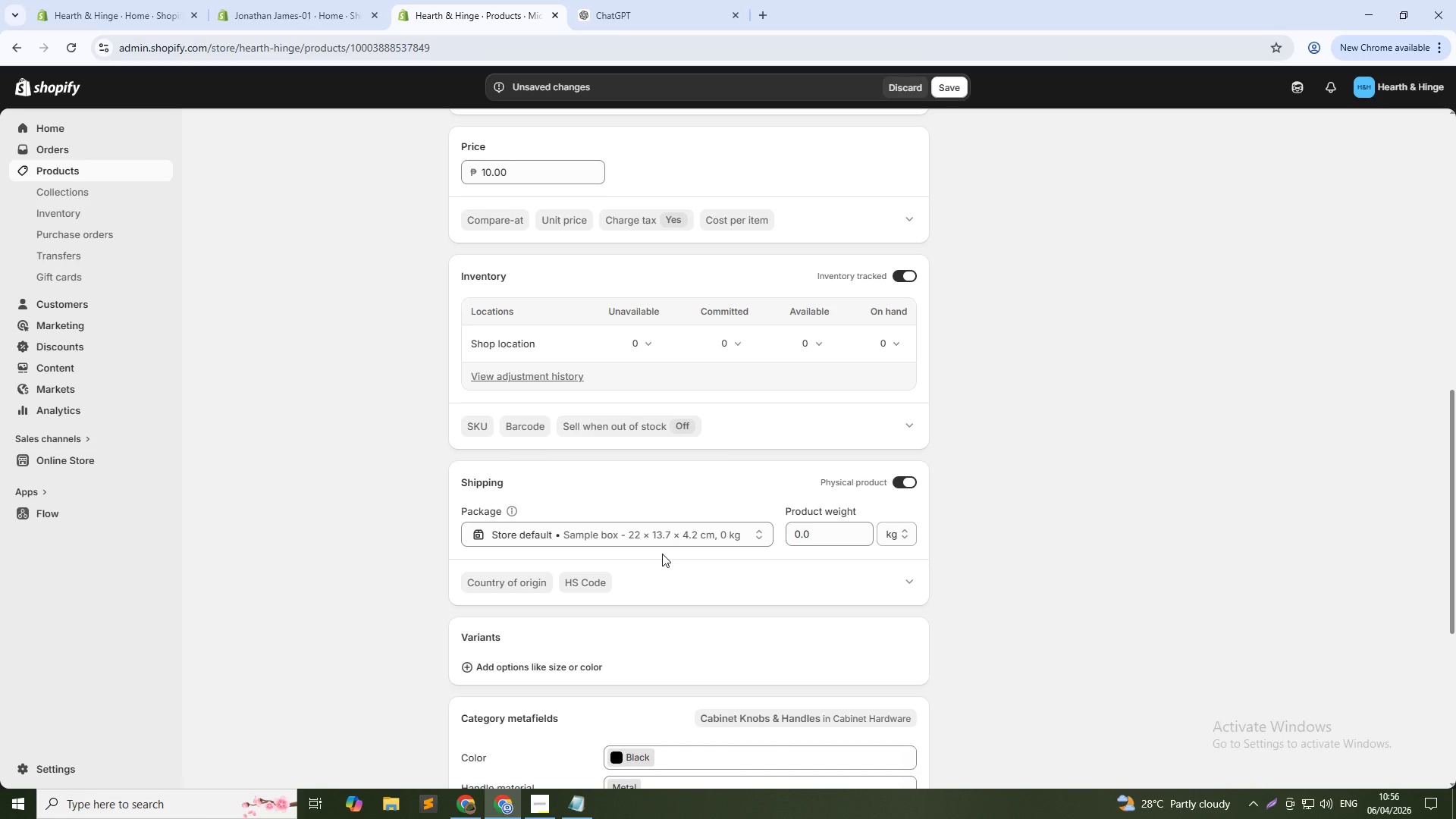 
scroll: coordinate [661, 639], scroll_direction: down, amount: 13.0
 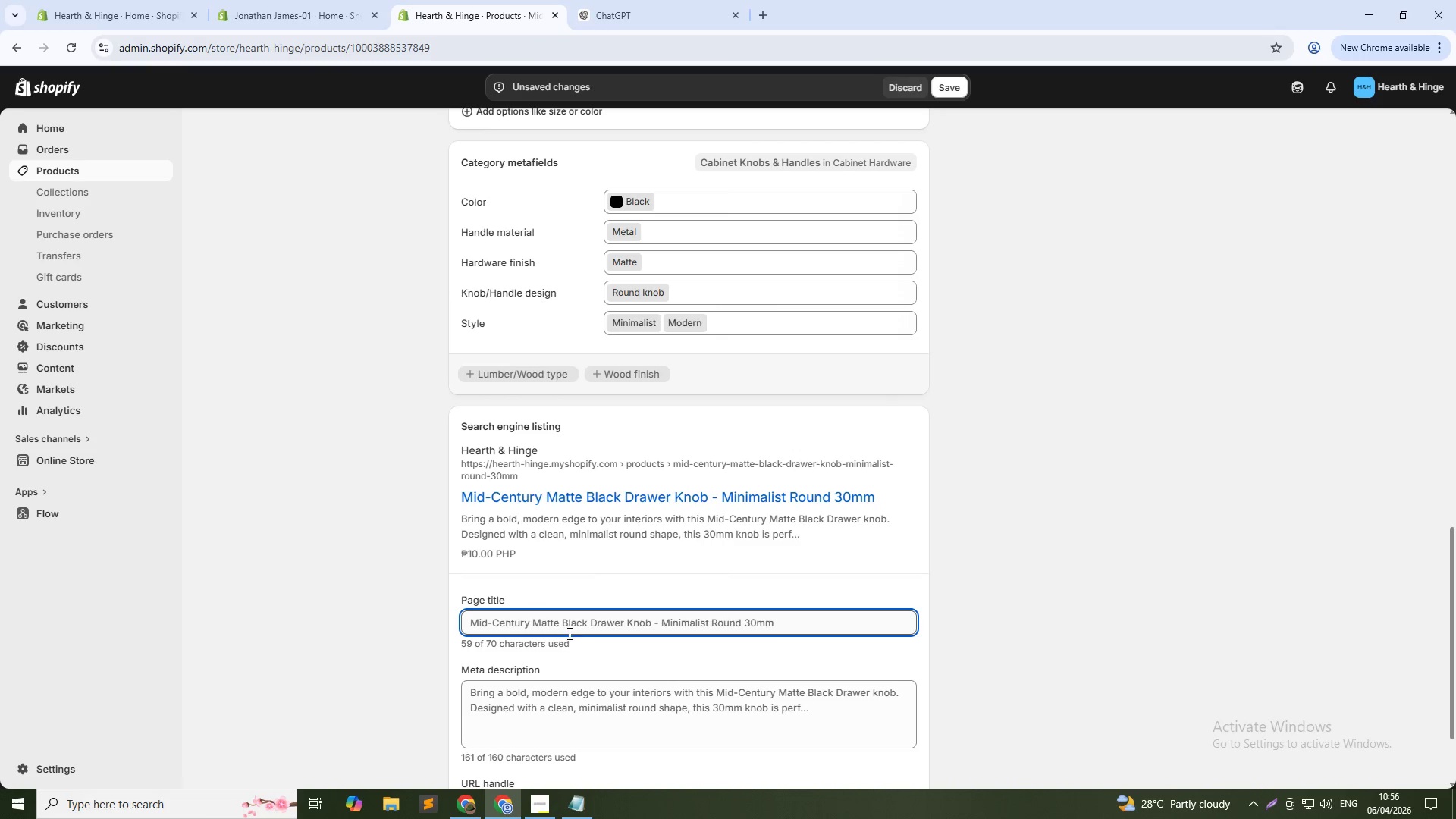 
wait(9.57)
 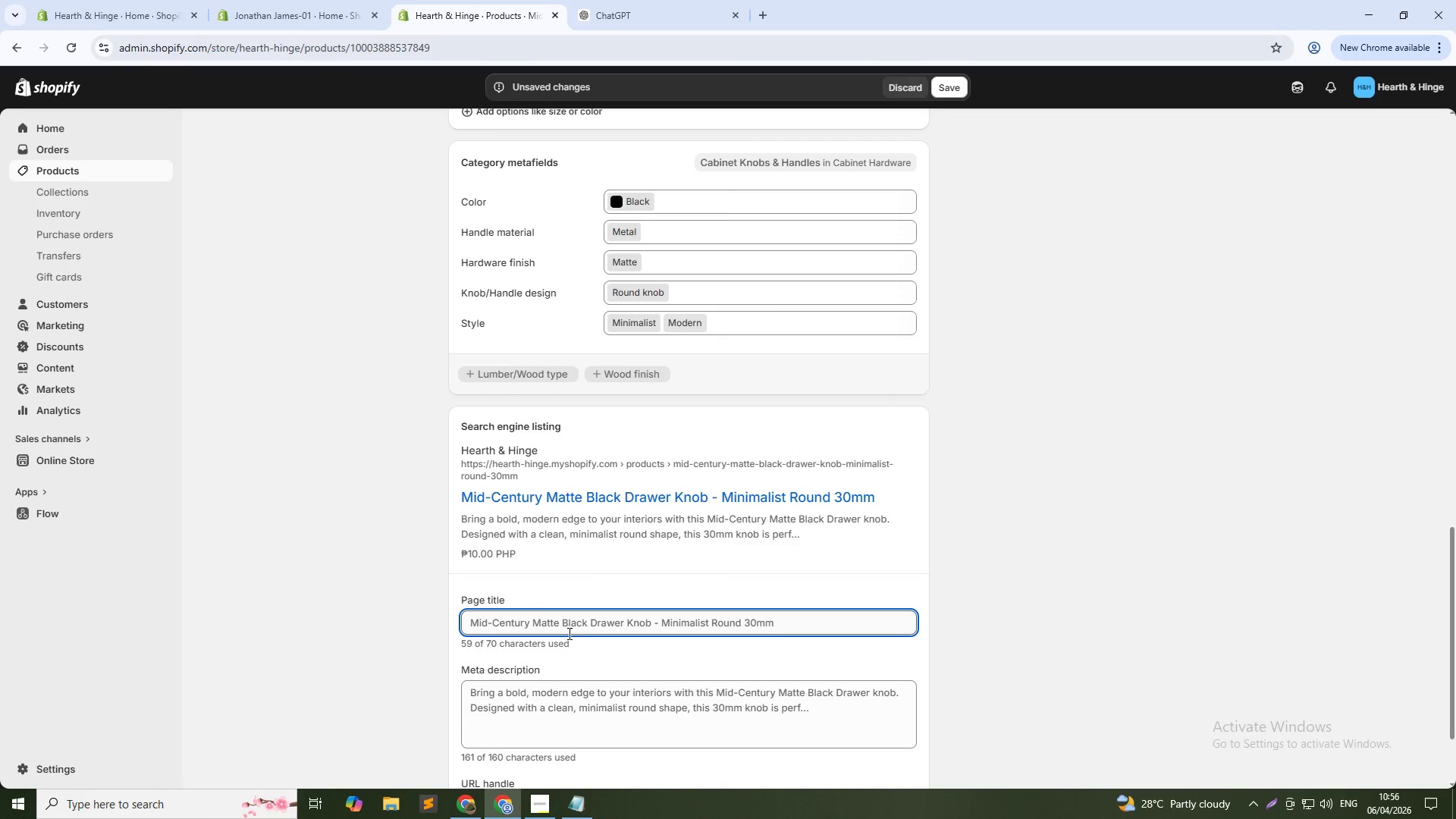 
left_click([655, 619])
 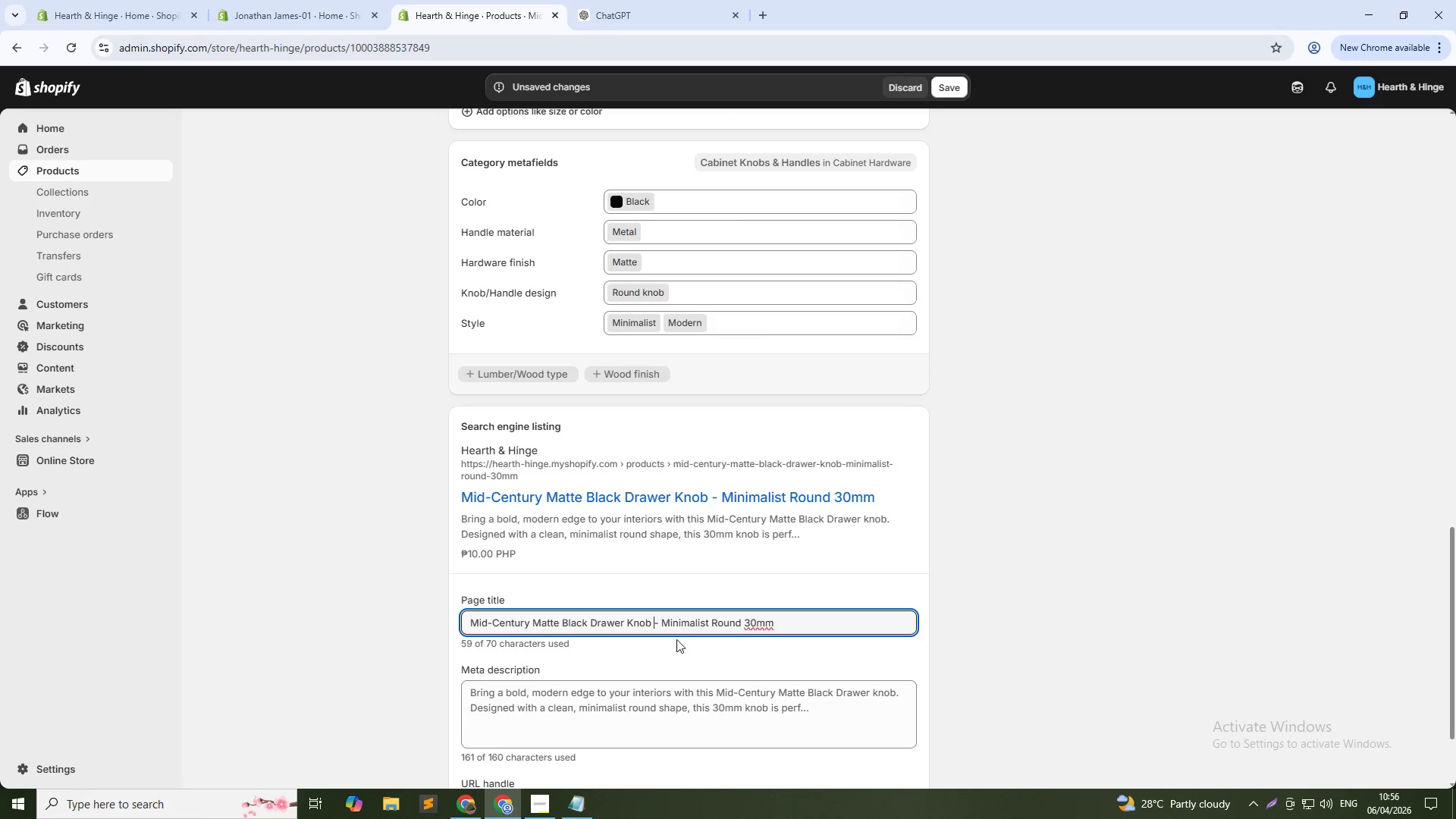 
key(Control+Shift+ArrowRight)
 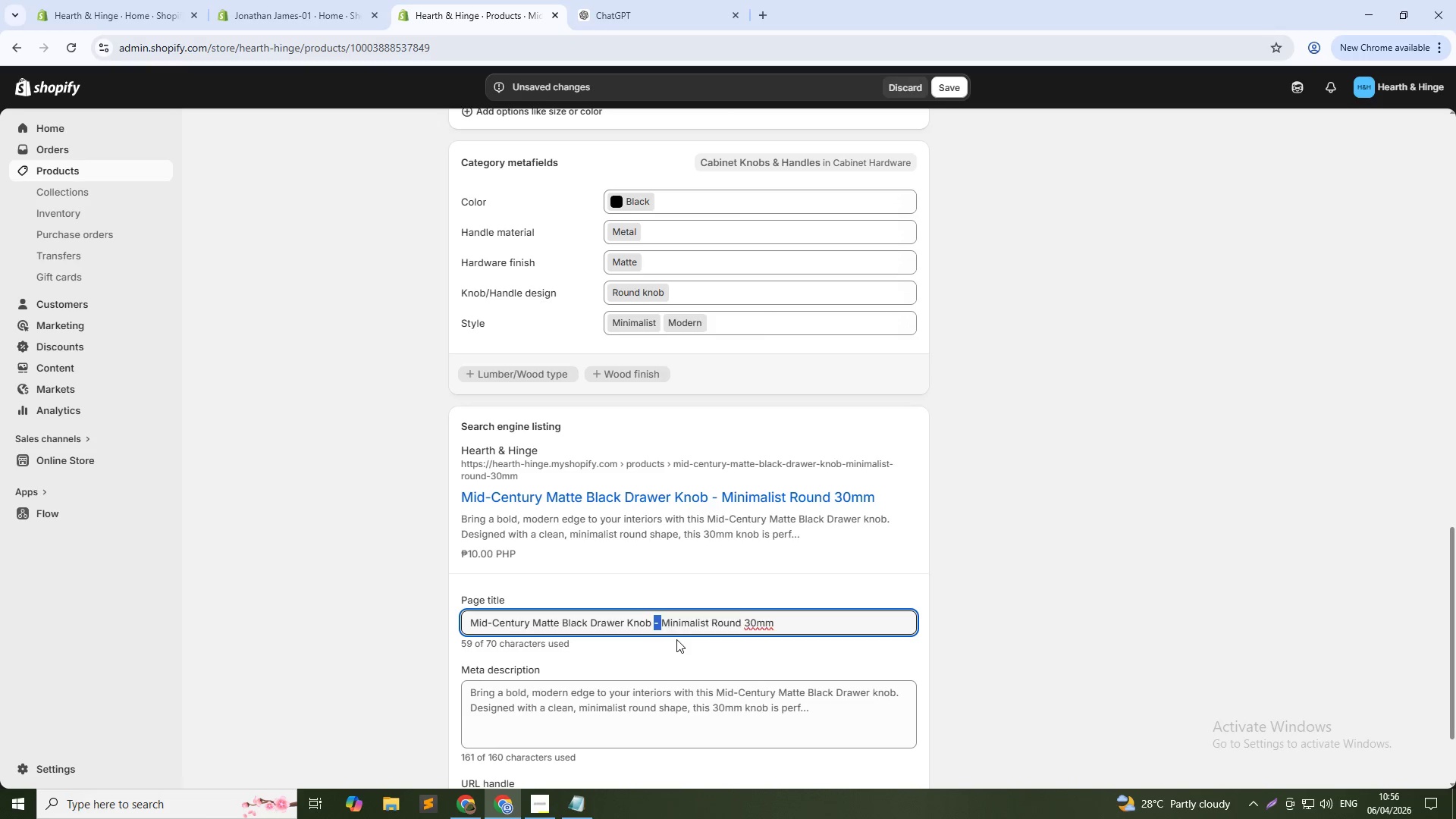 
key(Control+Shift+ArrowRight)
 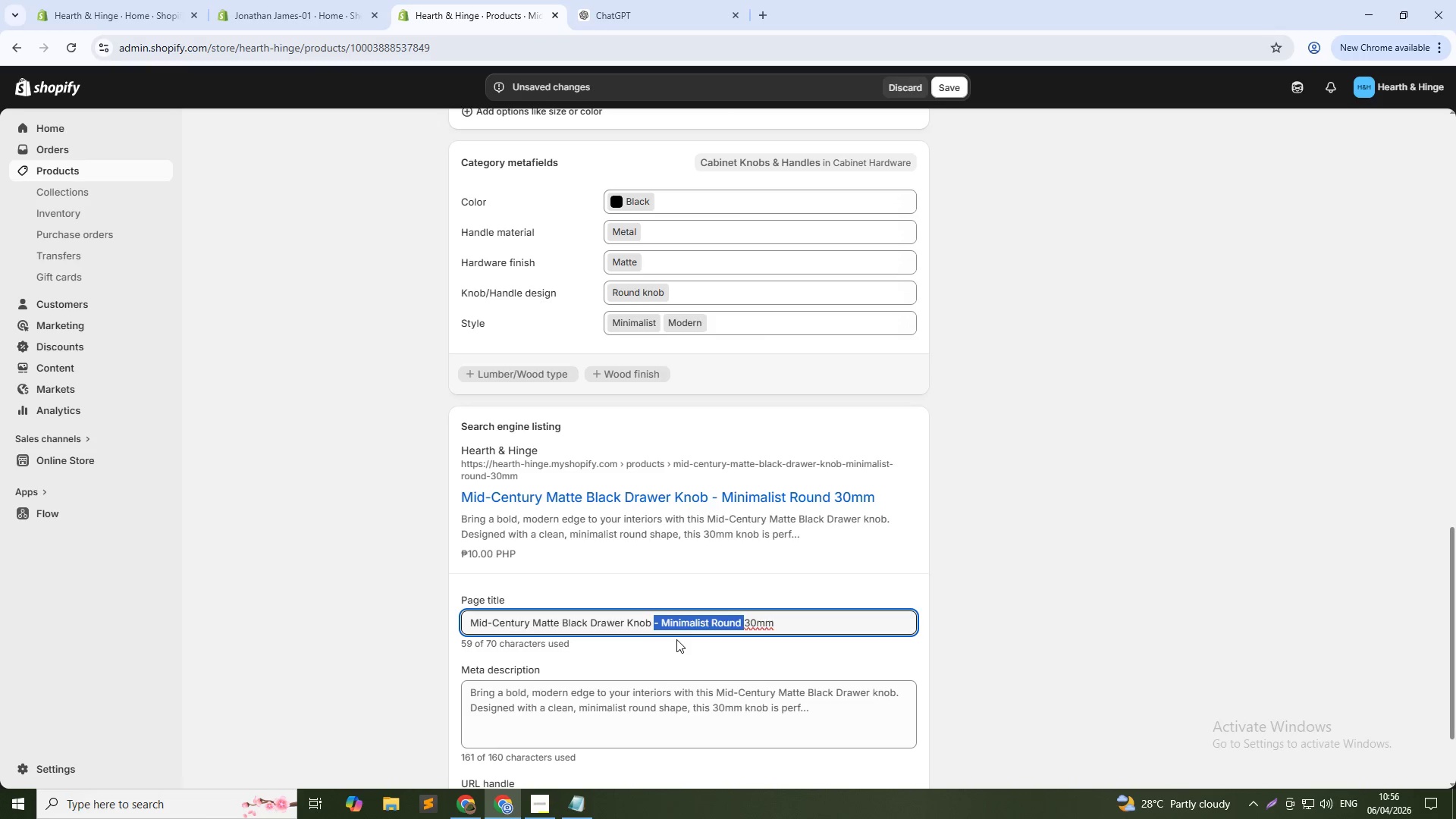 
key(Control+Shift+ArrowRight)
 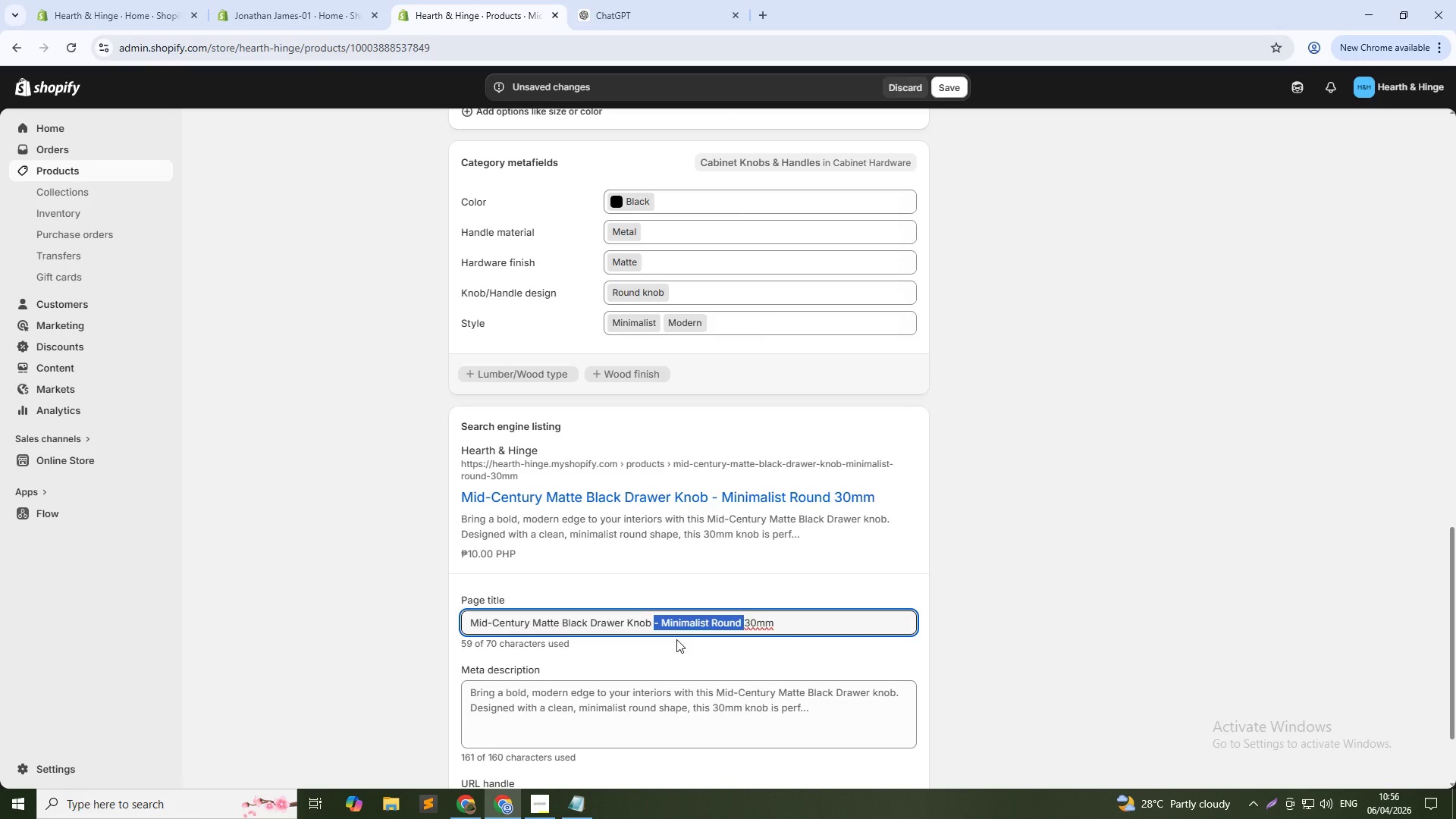 
key(Backspace)
 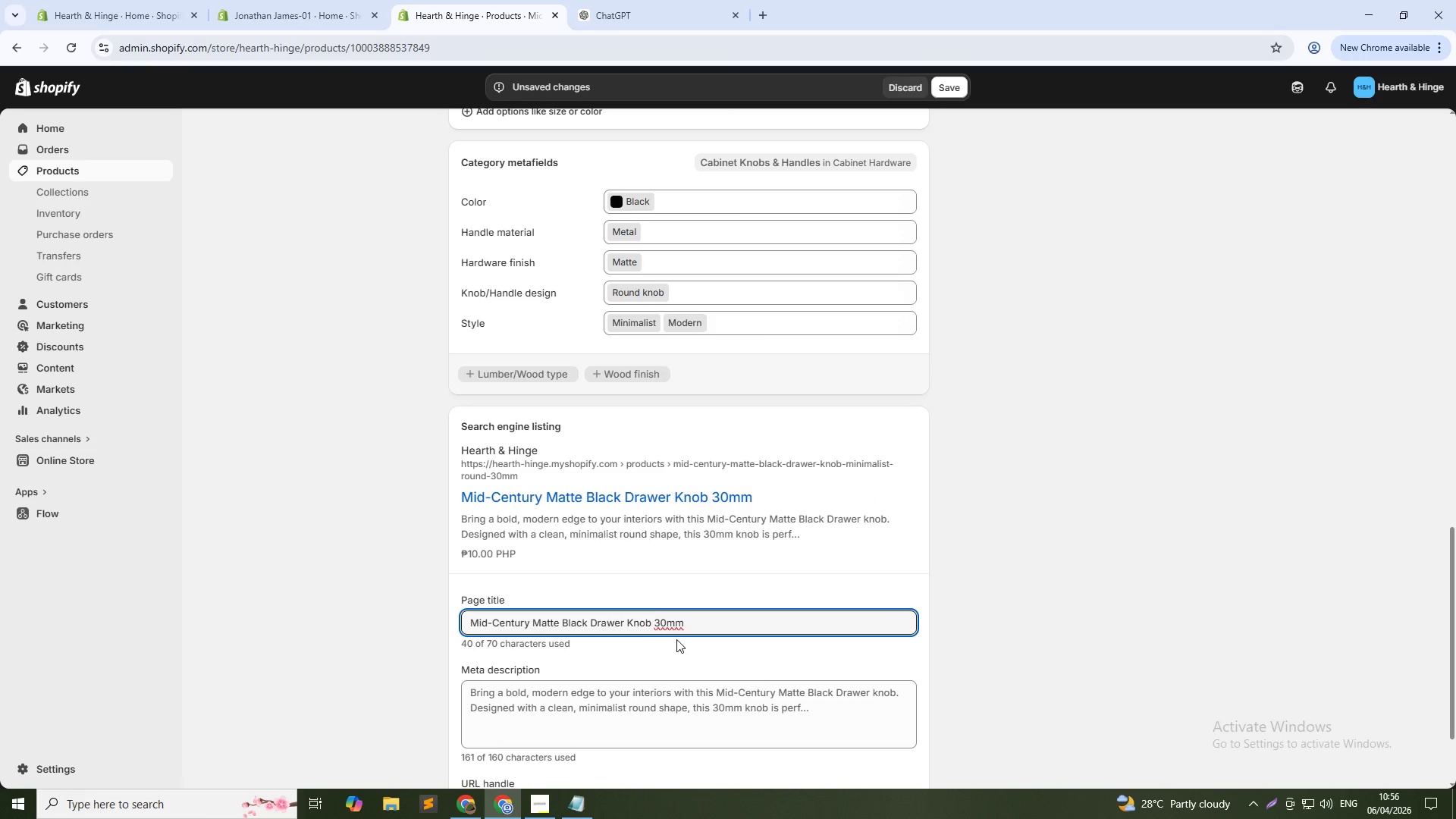 
key(ArrowRight)
 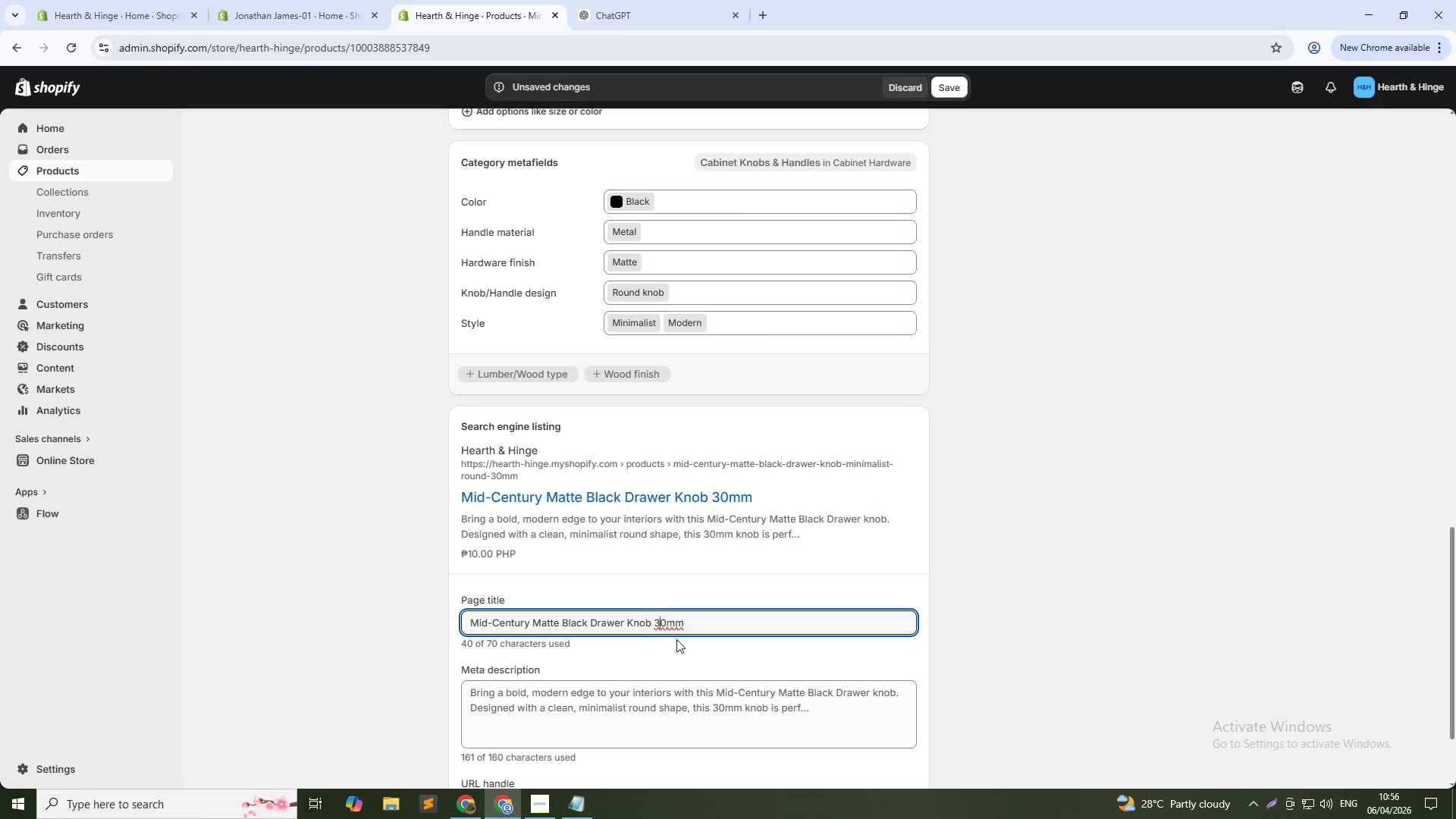 
key(ArrowRight)
 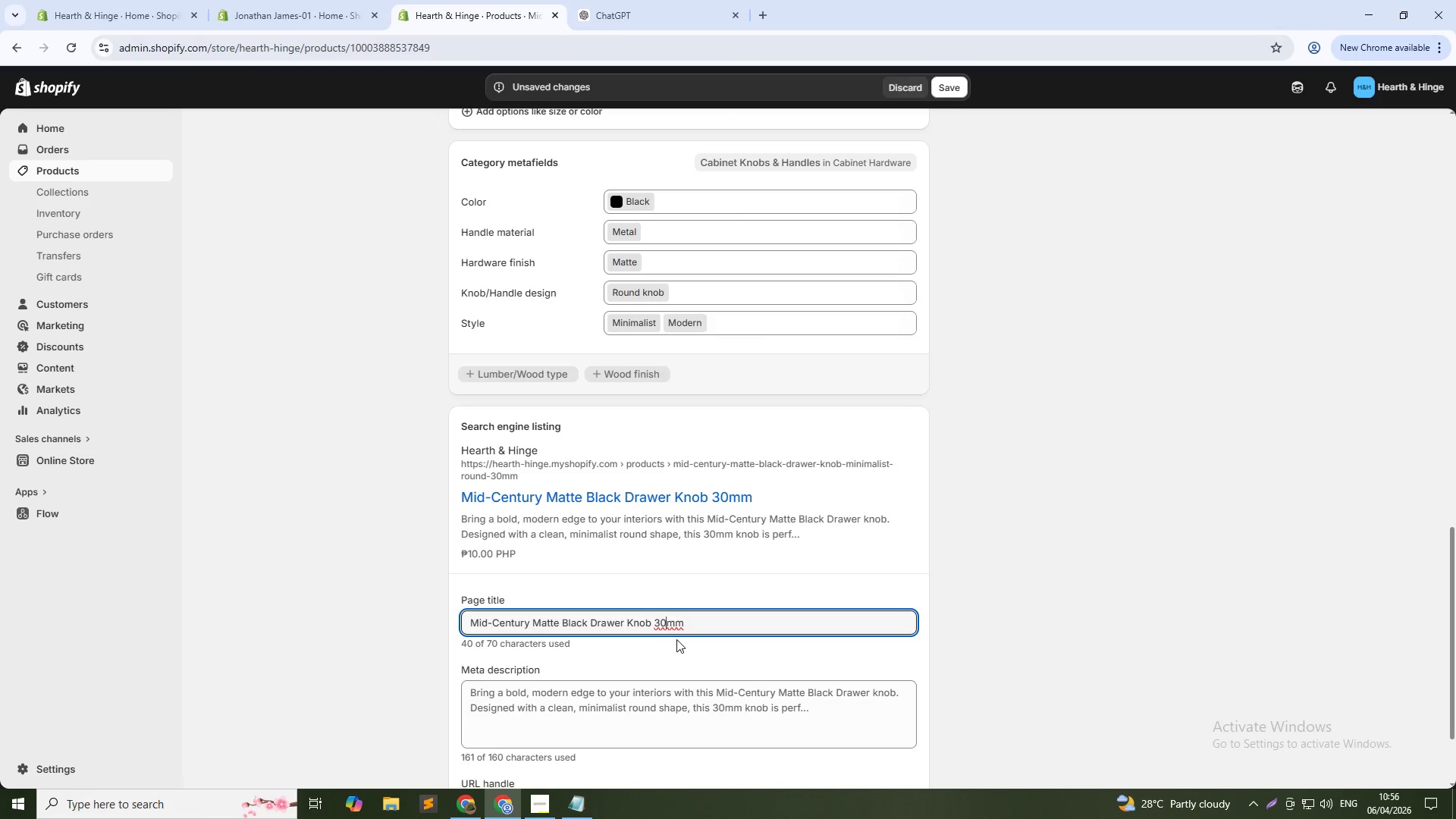 
key(ArrowRight)
 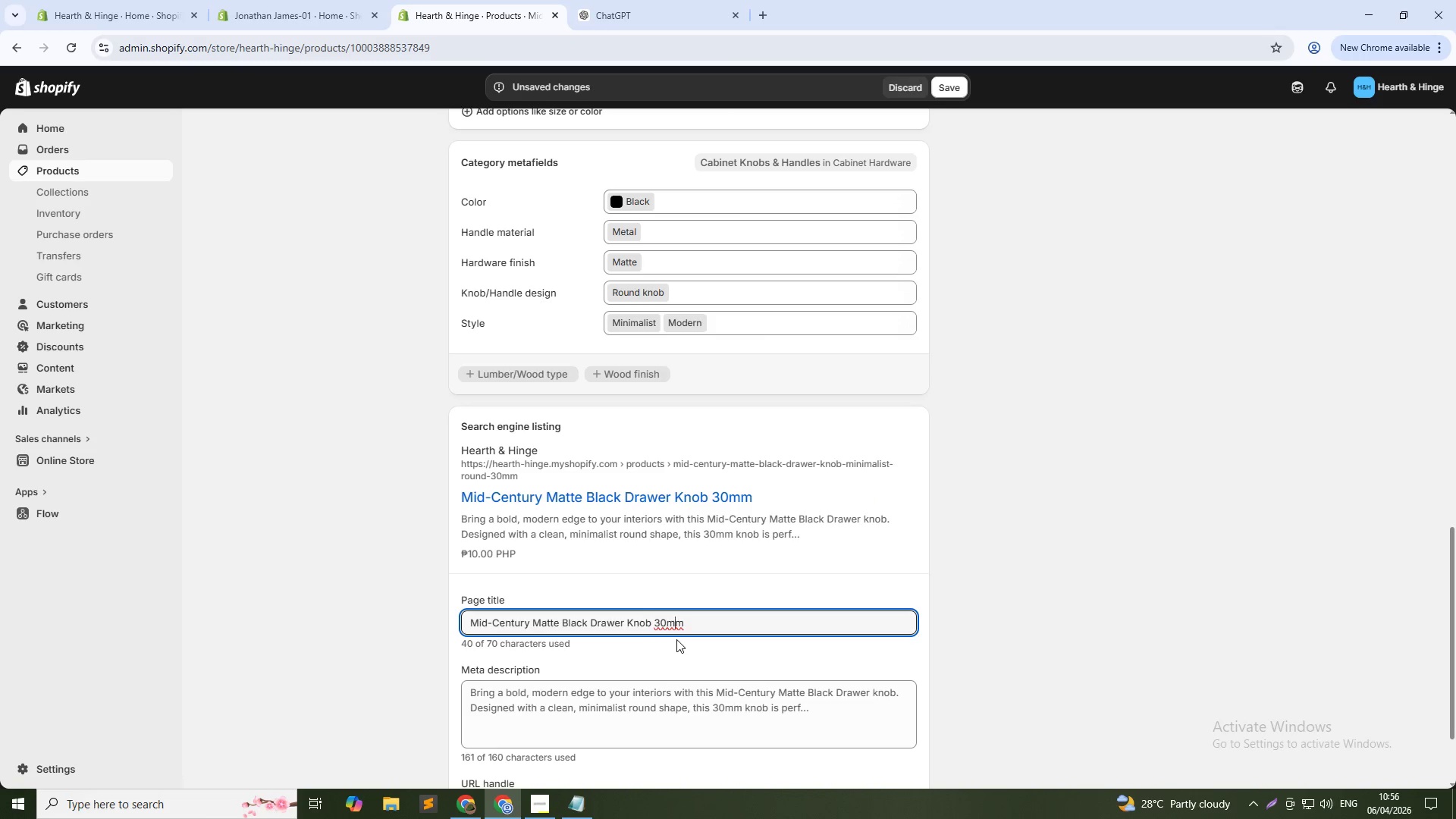 
key(ArrowRight)
 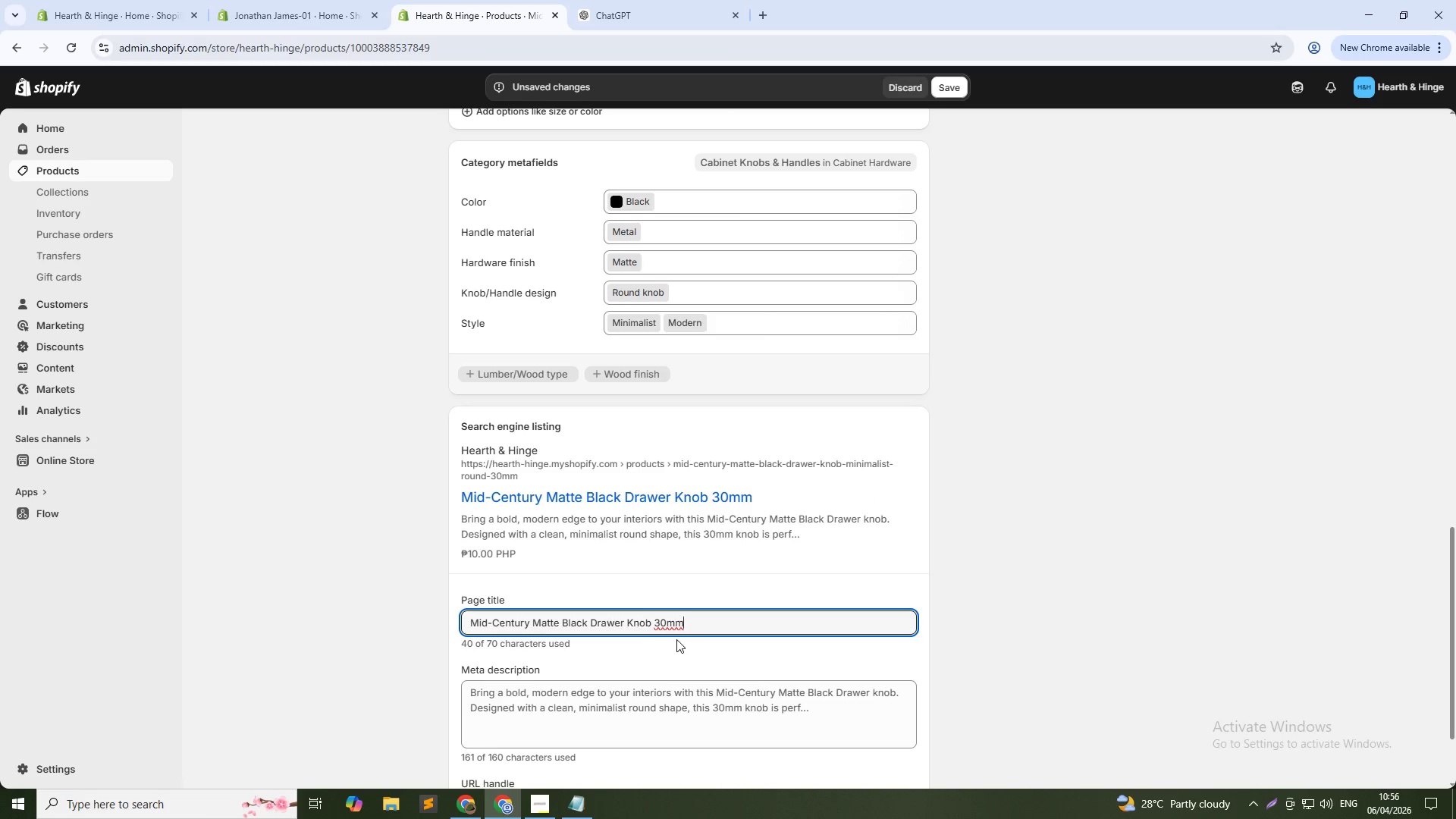 
key(ArrowRight)
 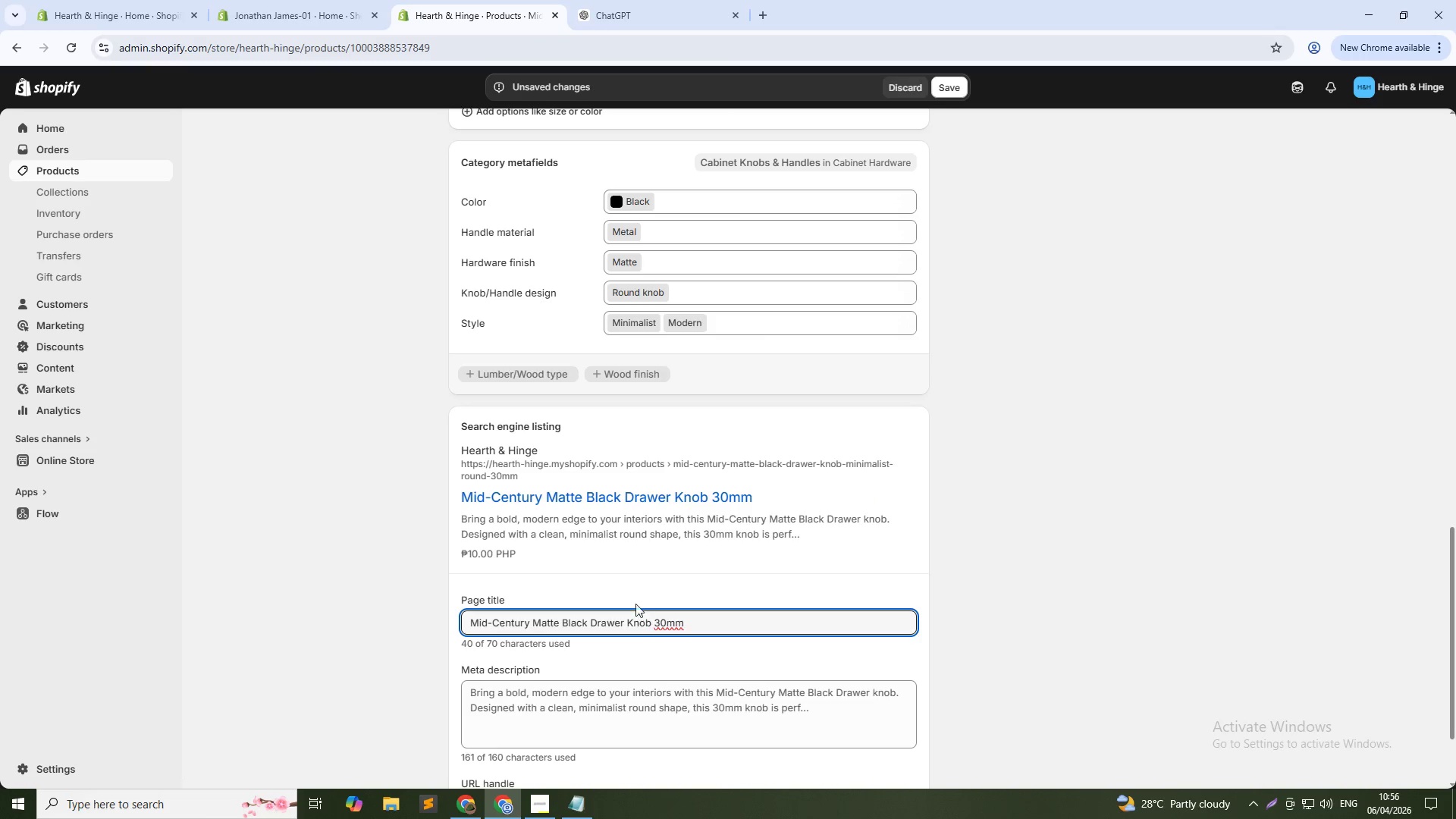 
scroll: coordinate [646, 677], scroll_direction: down, amount: 1.0
 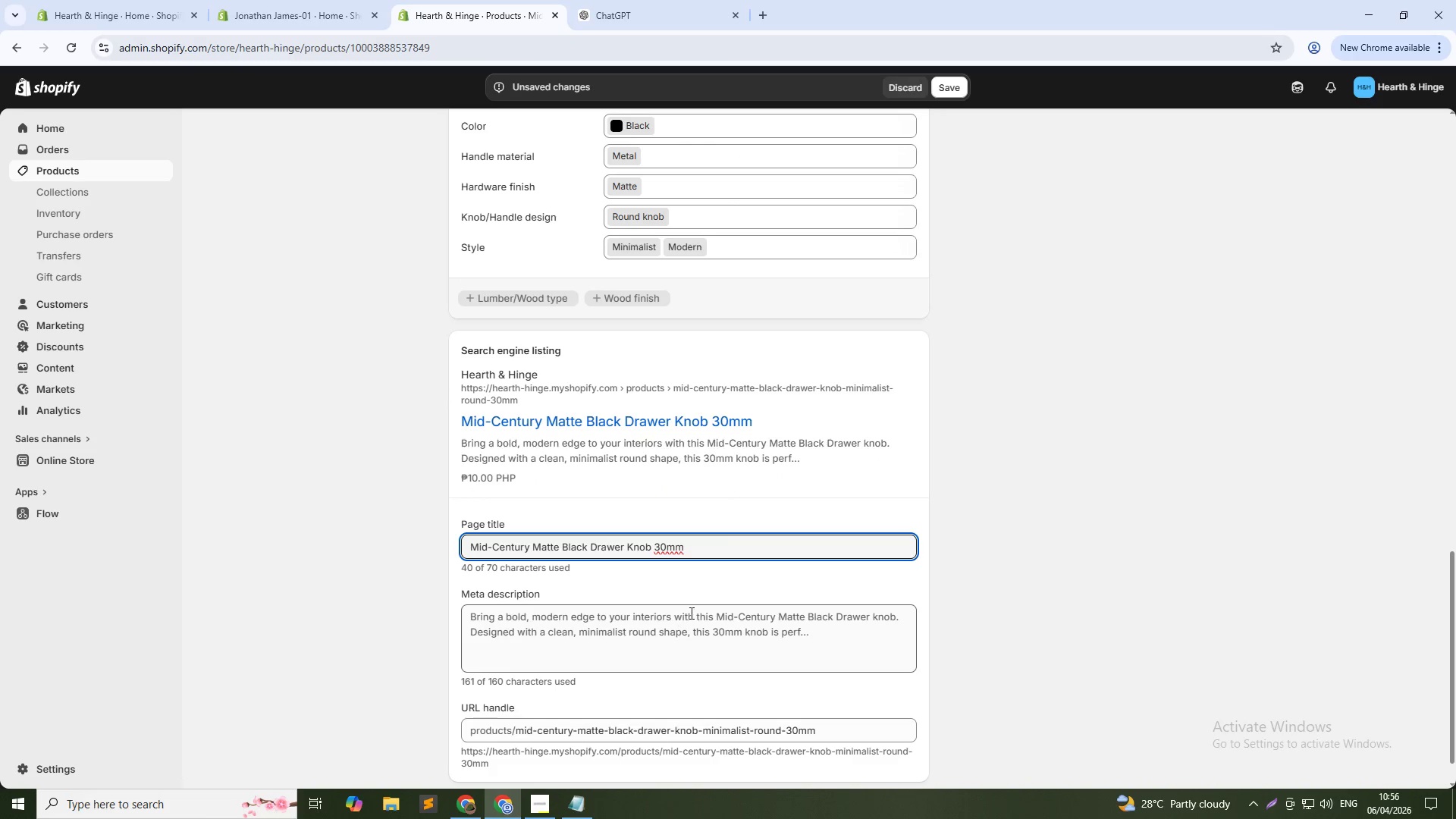 
left_click([693, 609])
 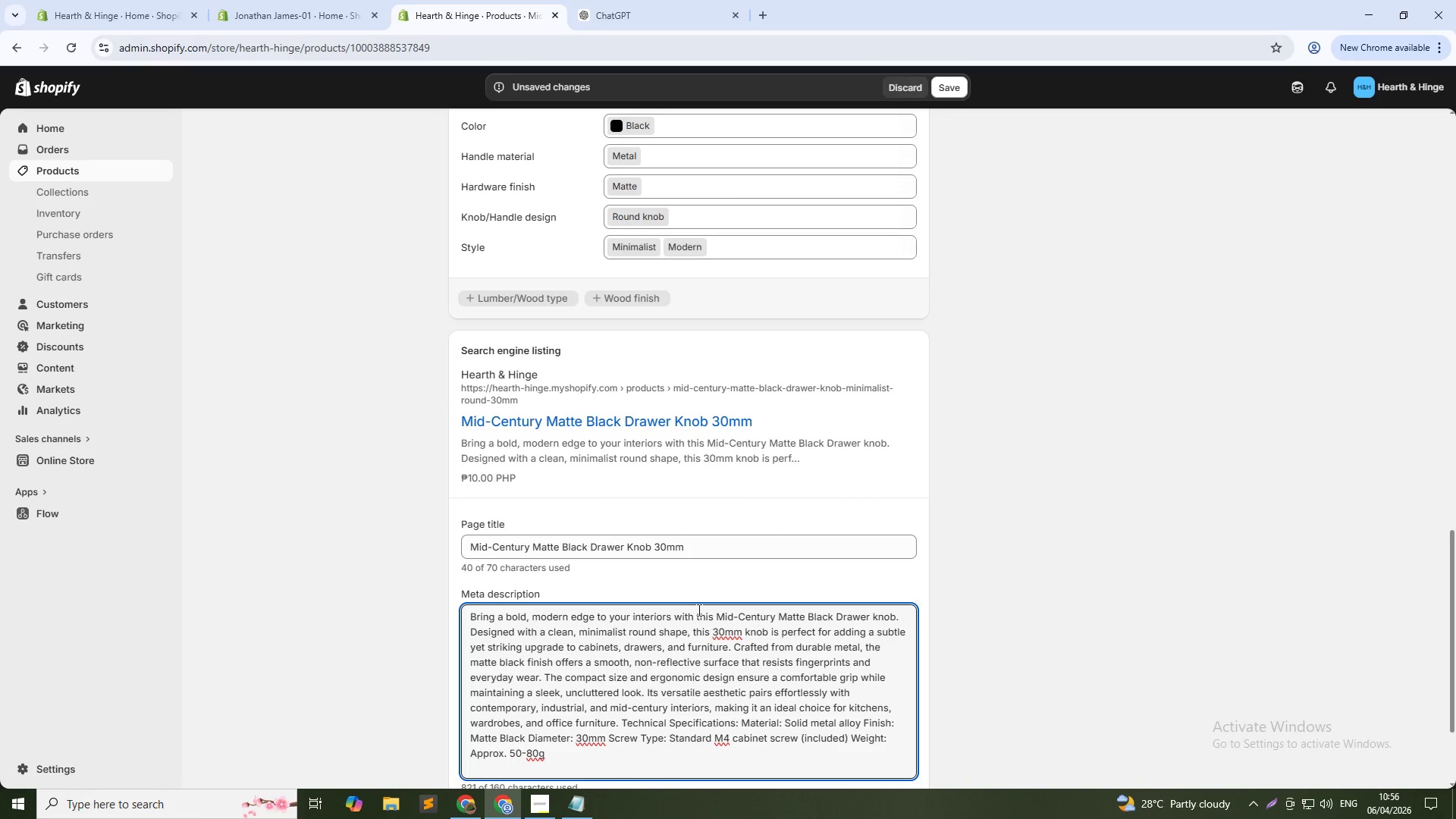 
key(Control+A)
 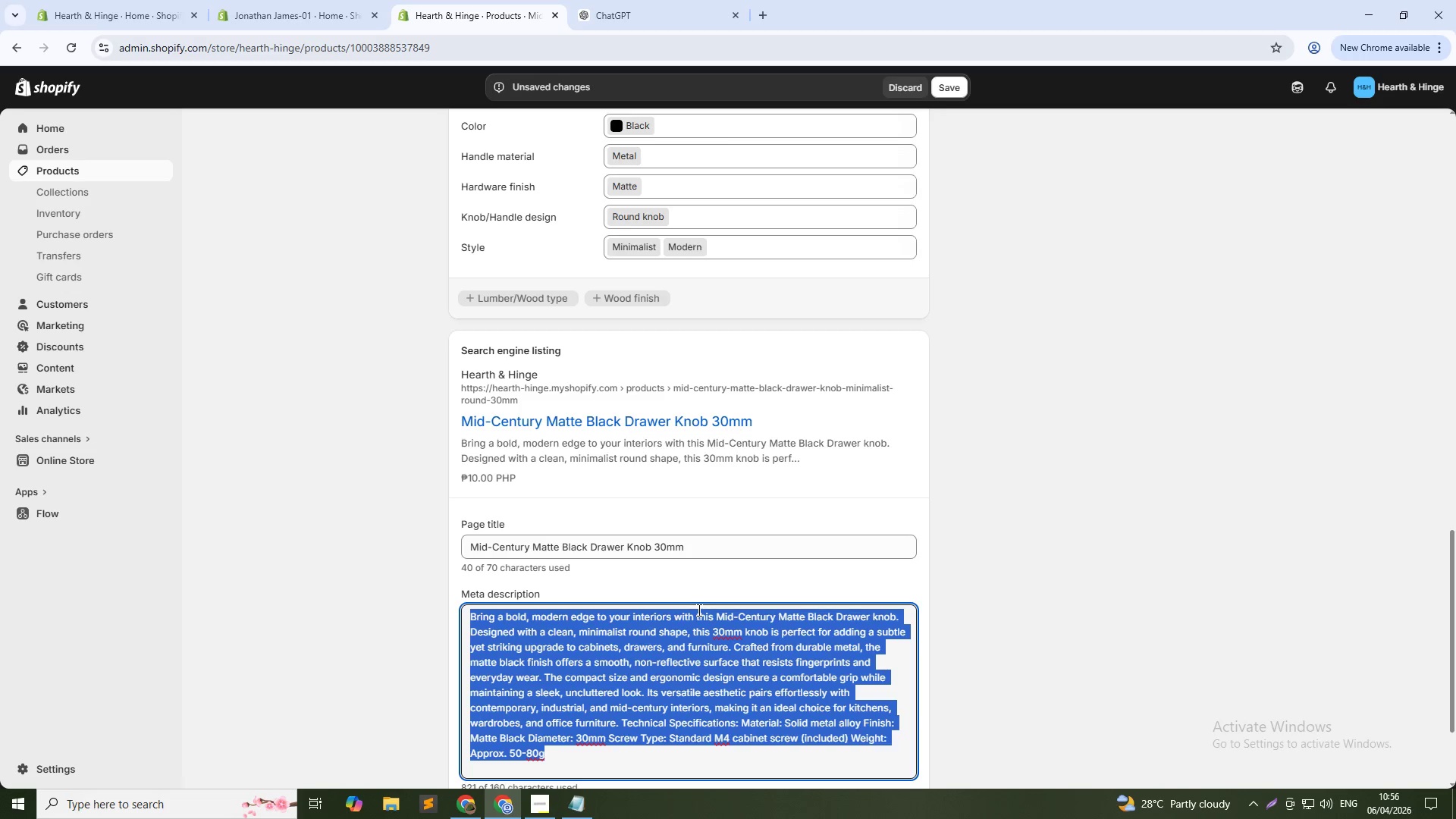 
type(30mm matte black knob with minimalist design. Durable )
key(Backspace)
type(, modern, and perfect for cabinnte)
key(Backspace)
key(Backspace)
key(Backspace)
type(ets, drawers, and furniture upgrades.)
 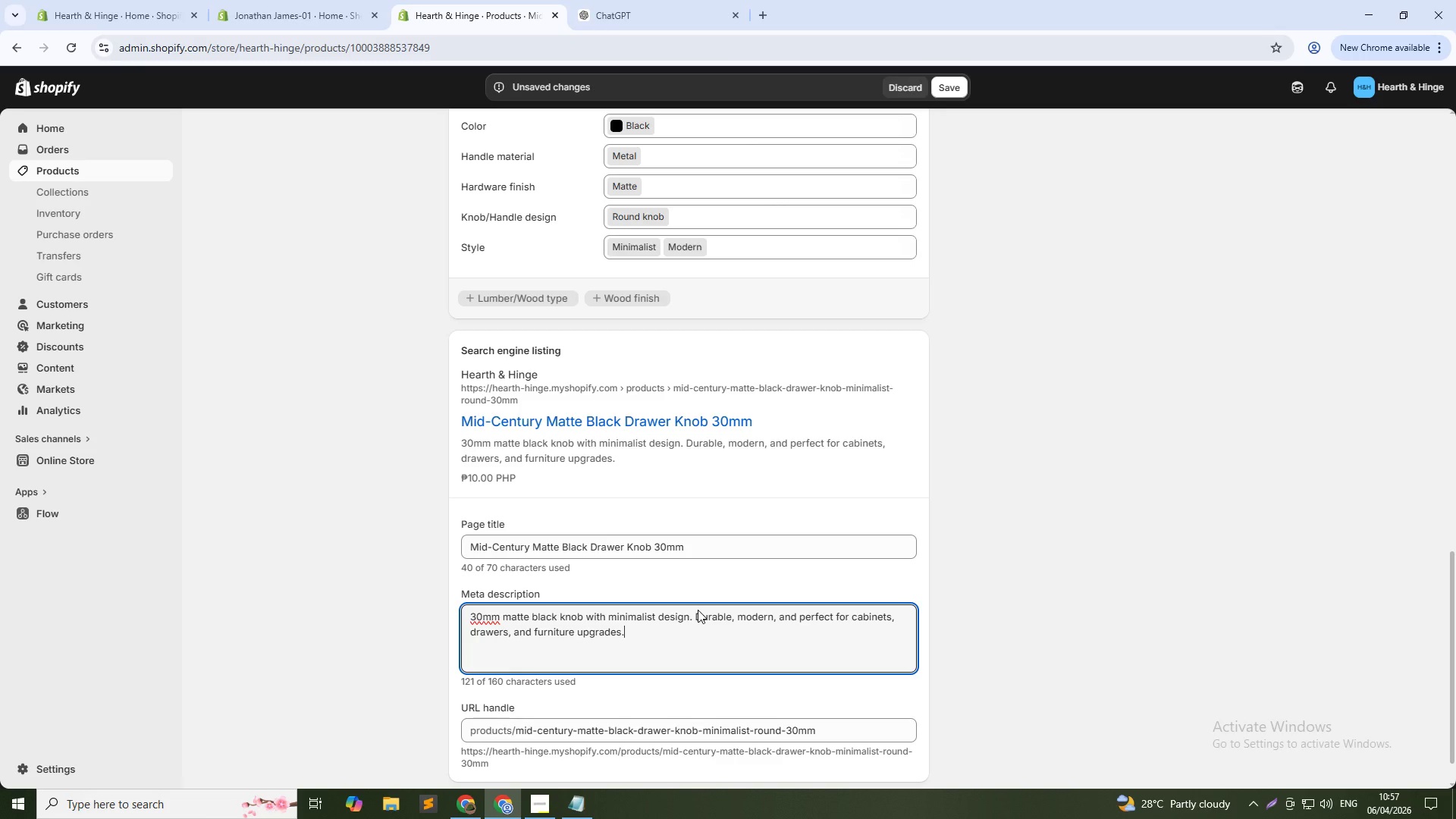 
scroll: coordinate [613, 588], scroll_direction: down, amount: 1.0
 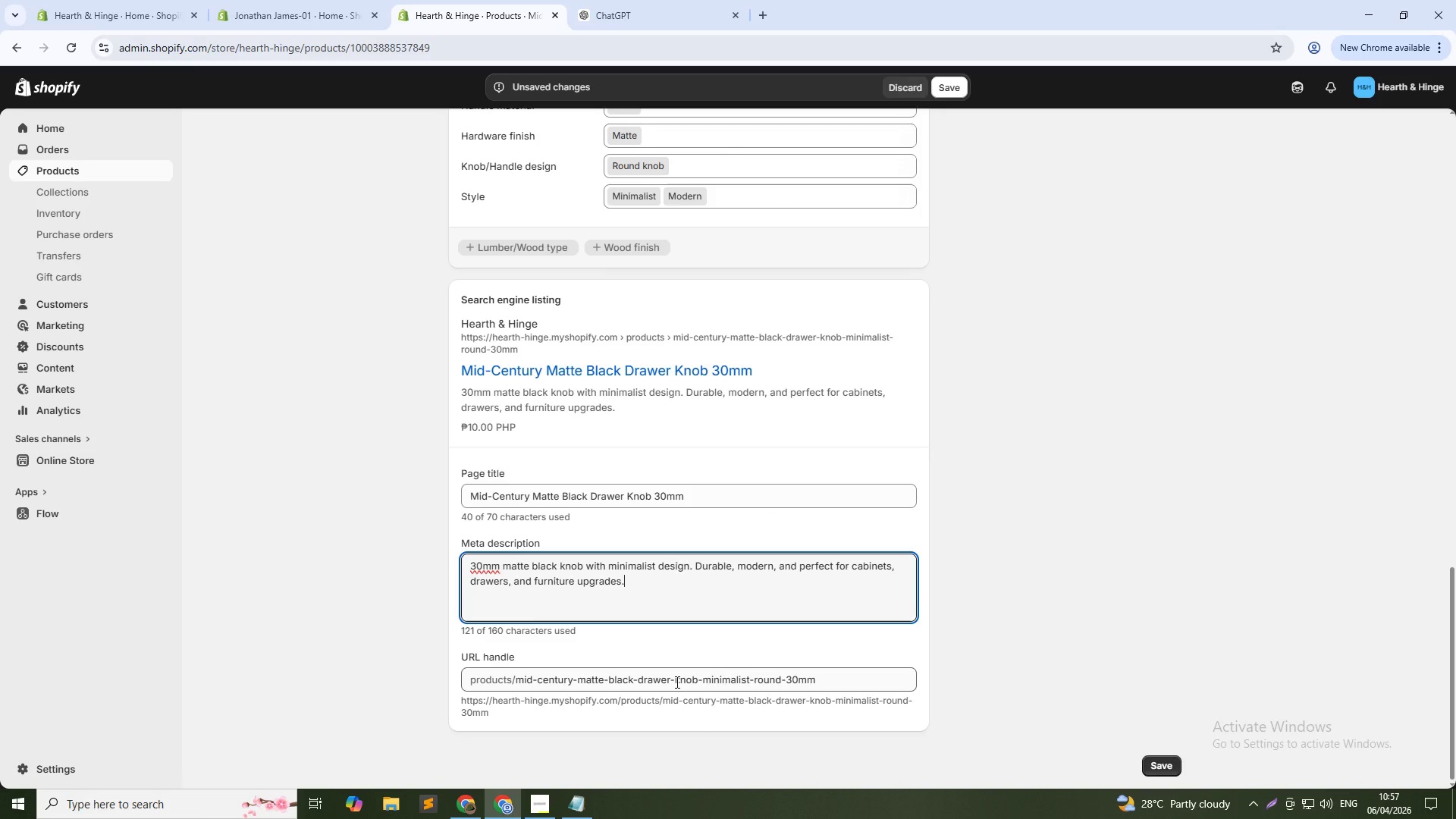 
wait(7.33)
 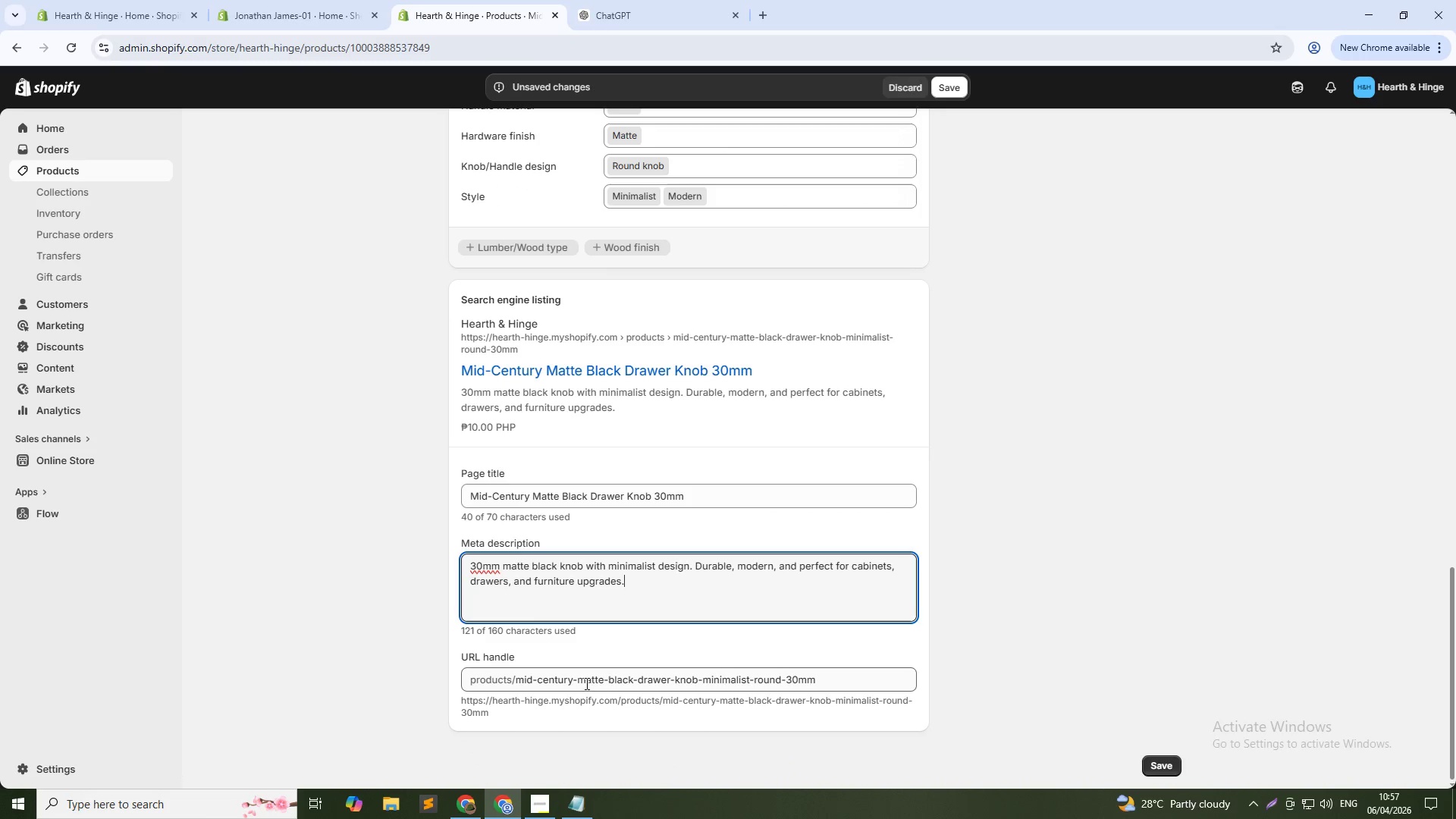 
left_click([698, 679])
 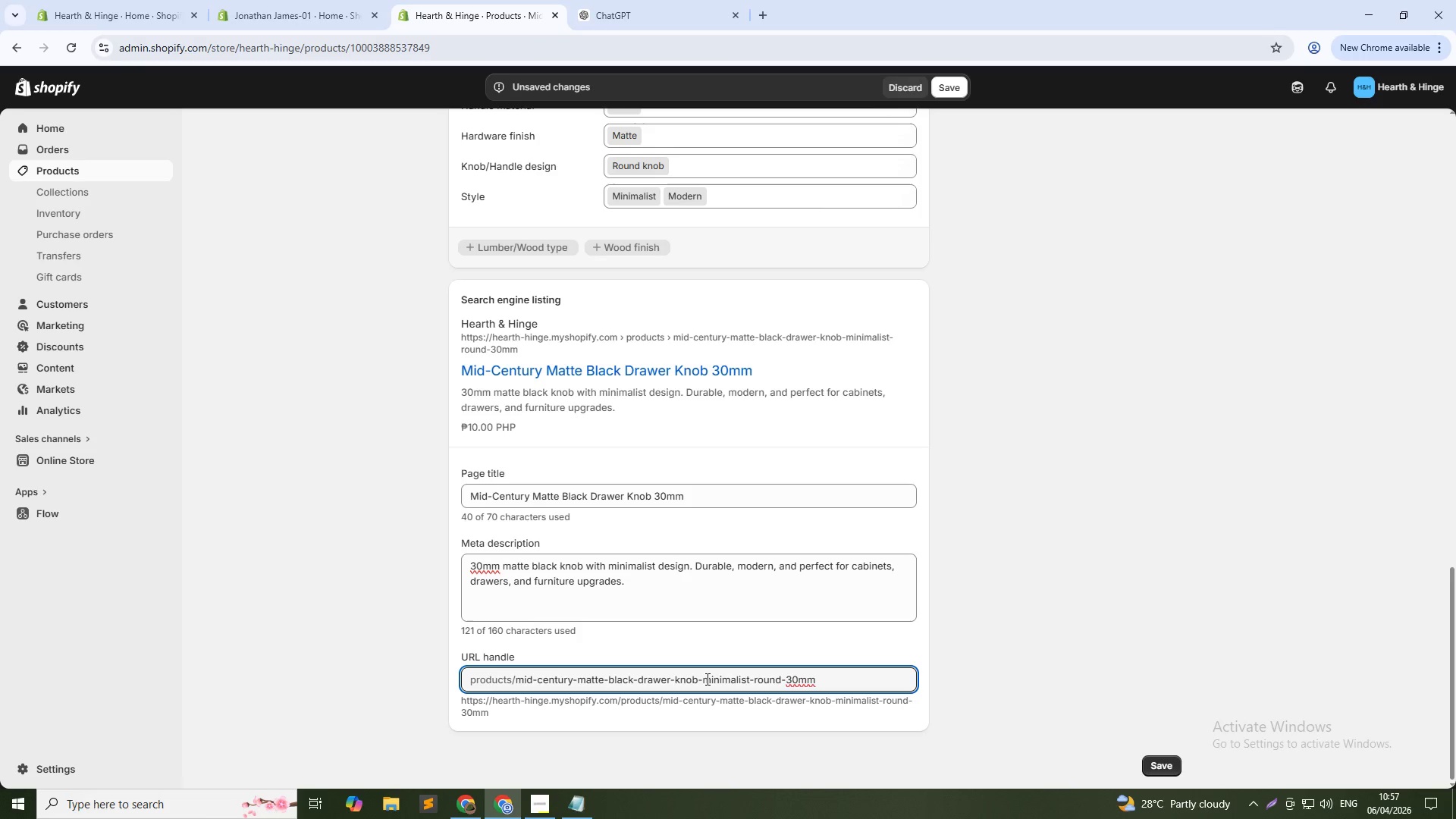 
key(Control+Shift+ArrowRight)
 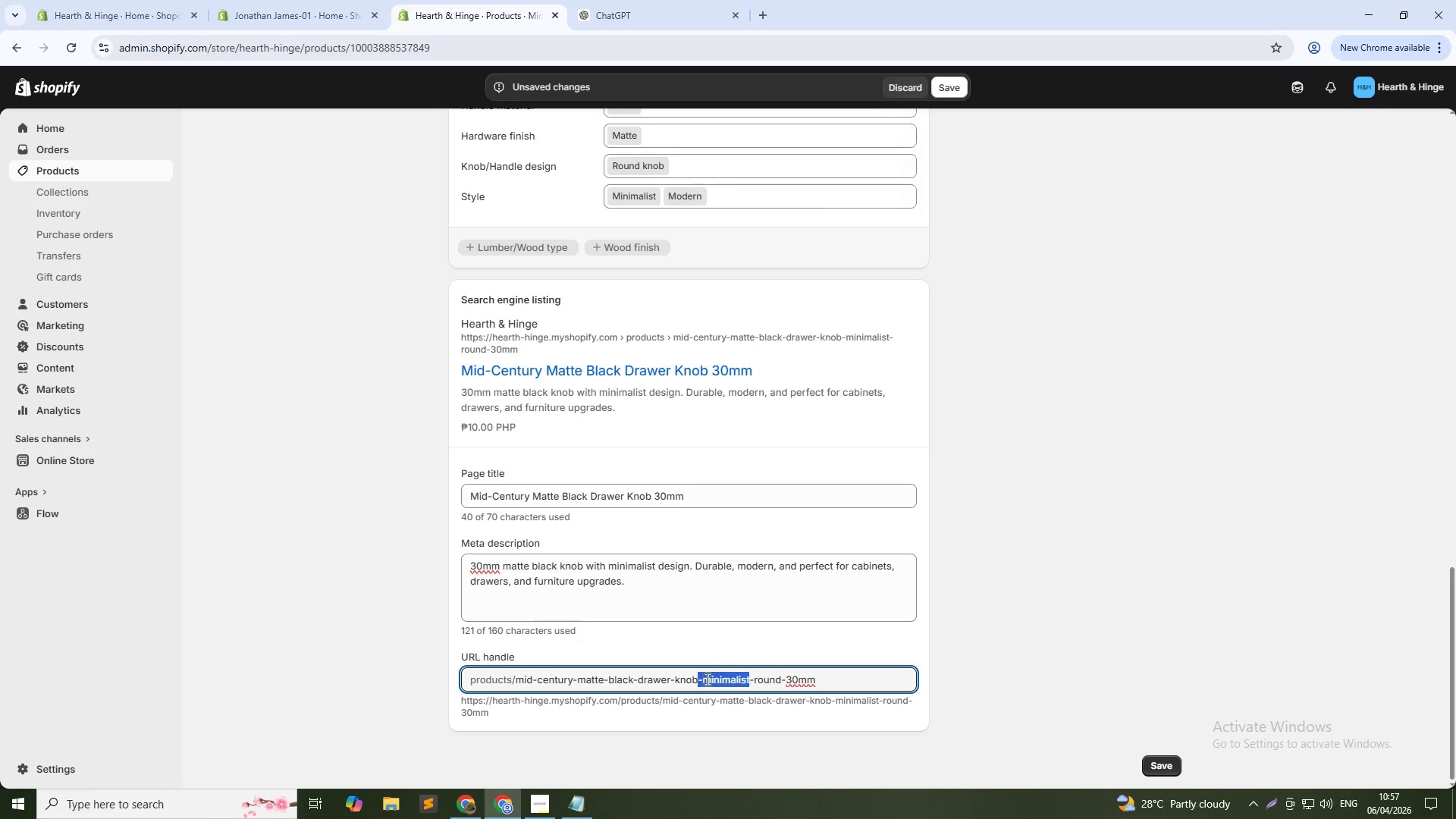 
key(Control+Shift+ArrowRight)
 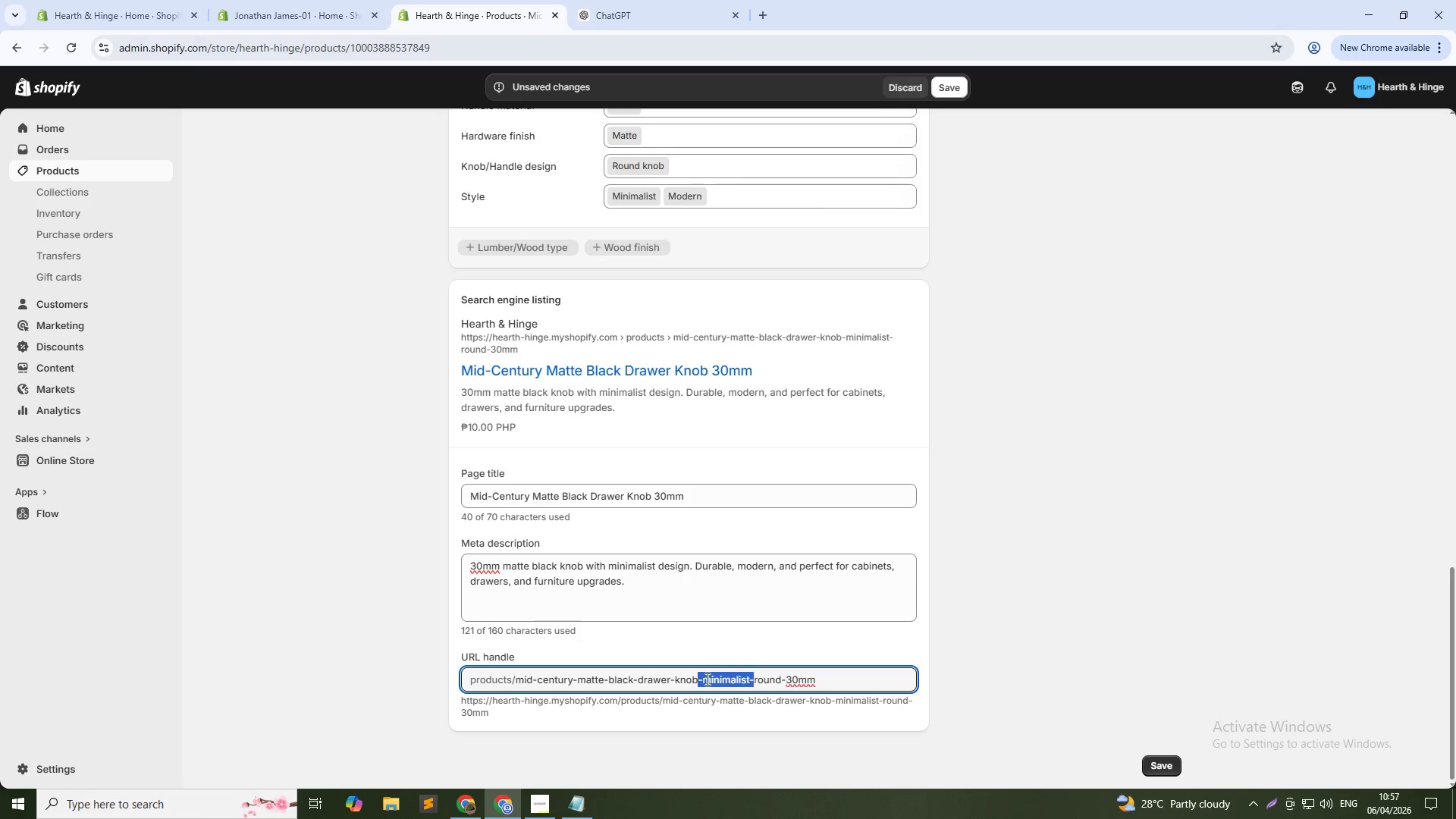 
key(Control+Shift+ArrowRight)
 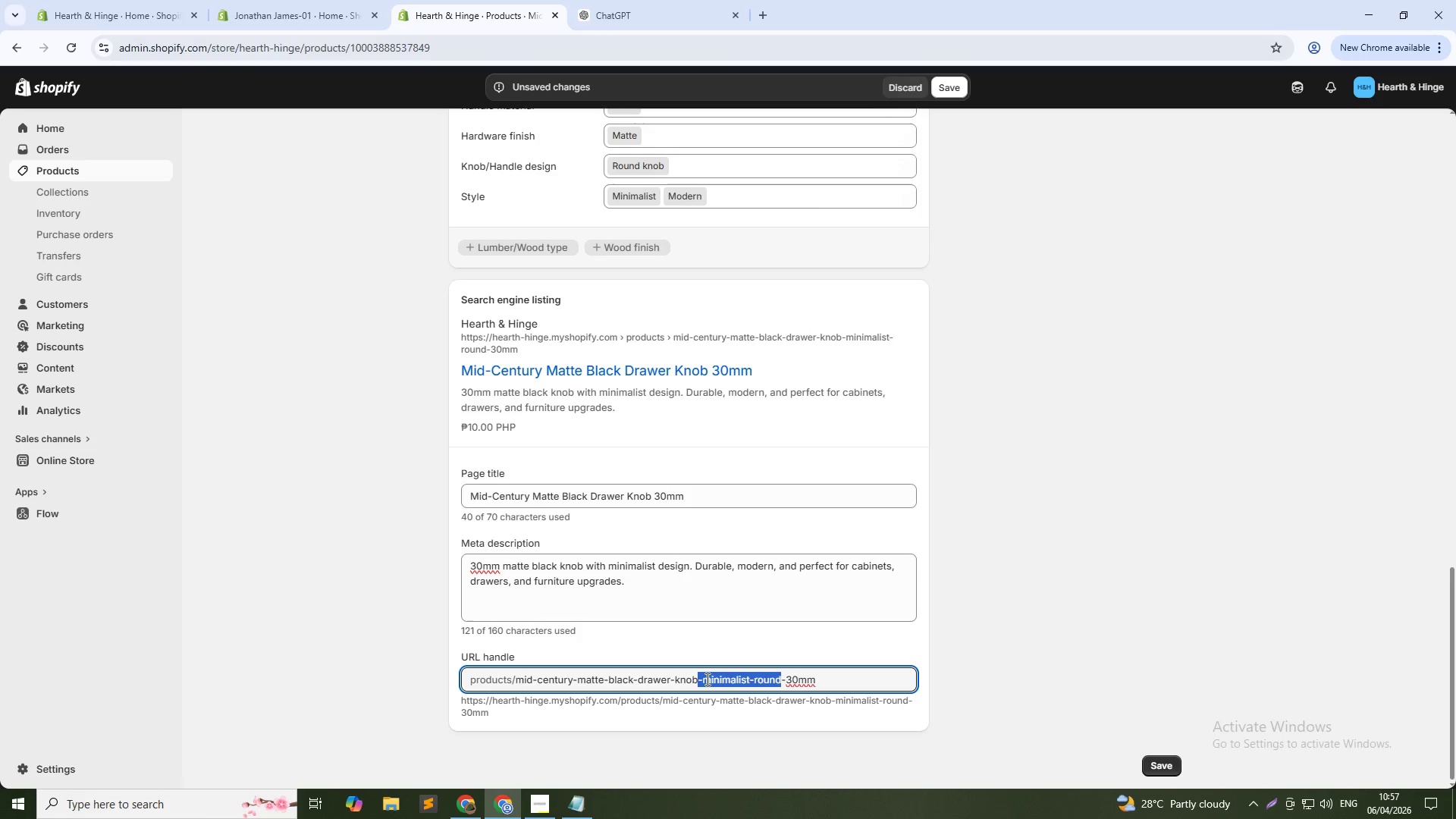 
key(Control+Shift+ArrowRight)
 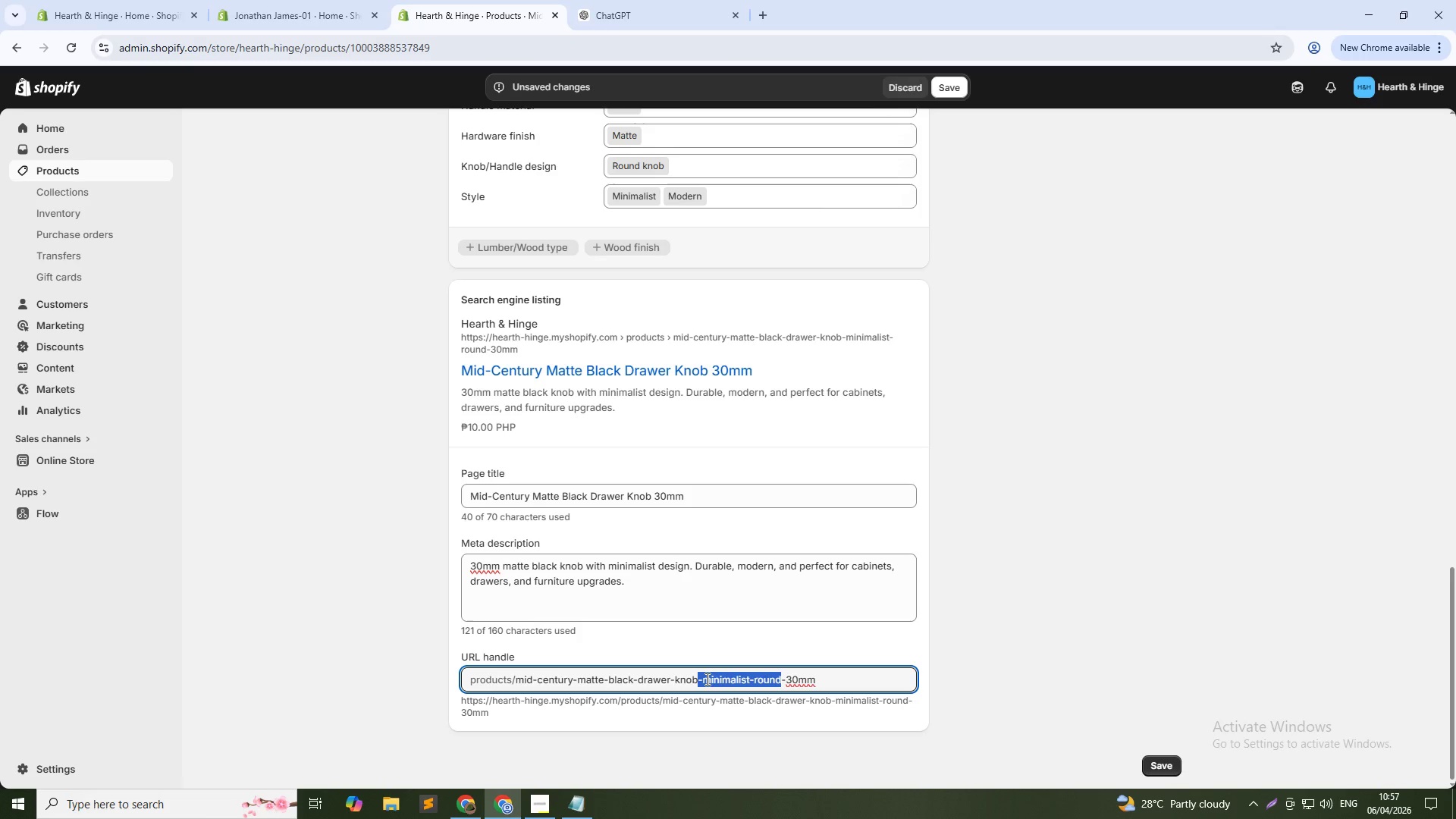 
key(Backspace)
 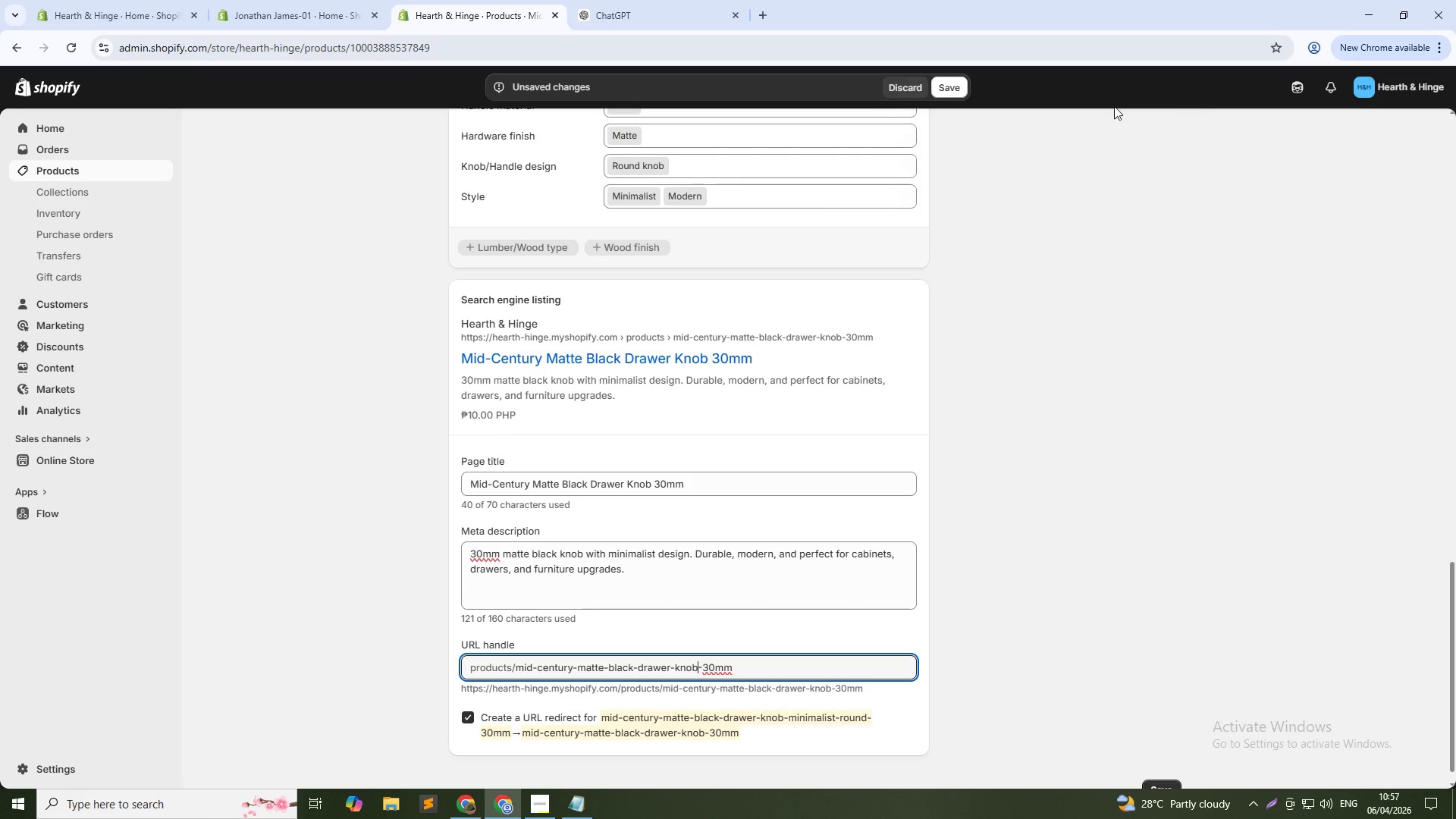 
left_click([946, 89])
 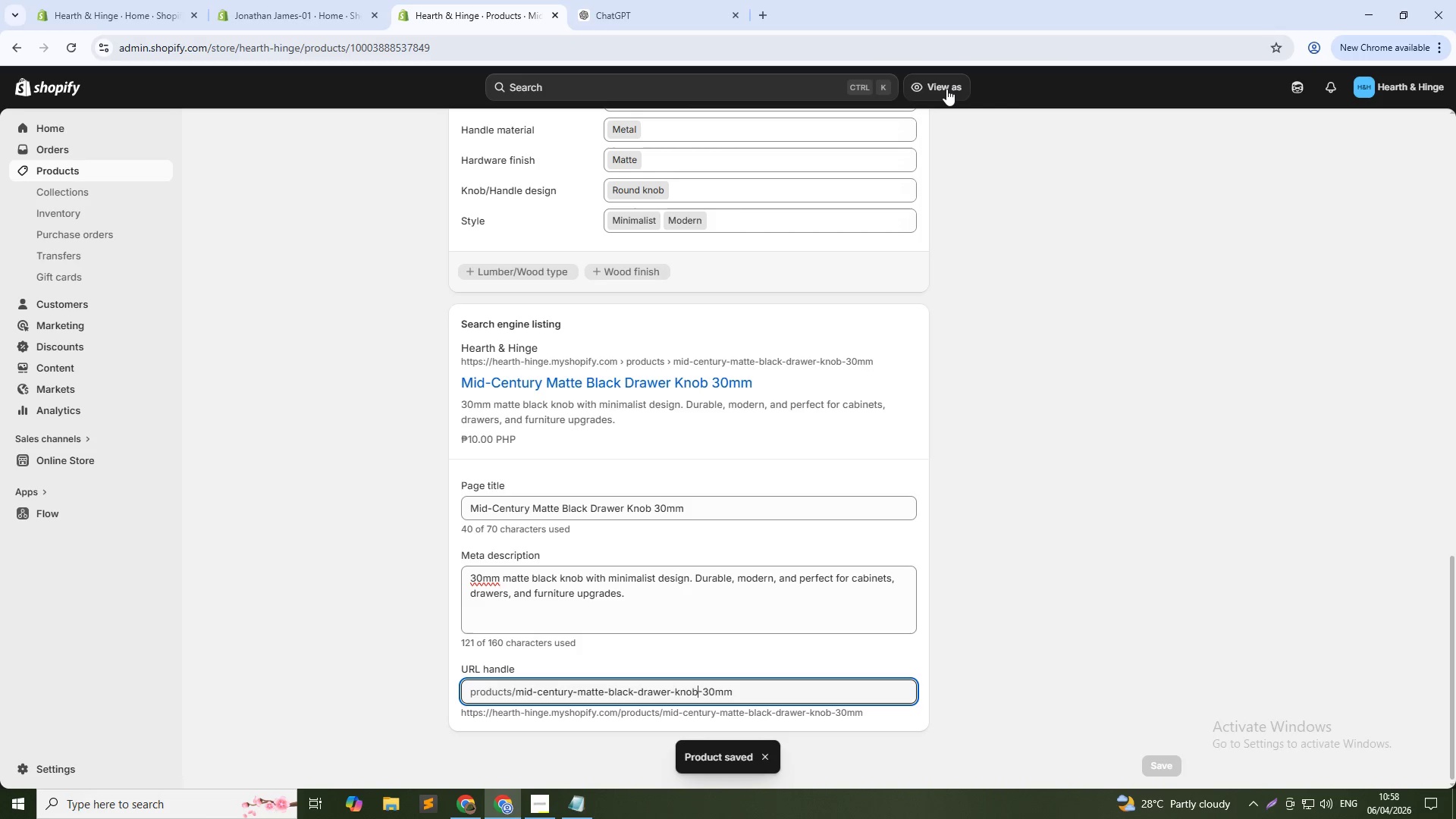 
wait(13.17)
 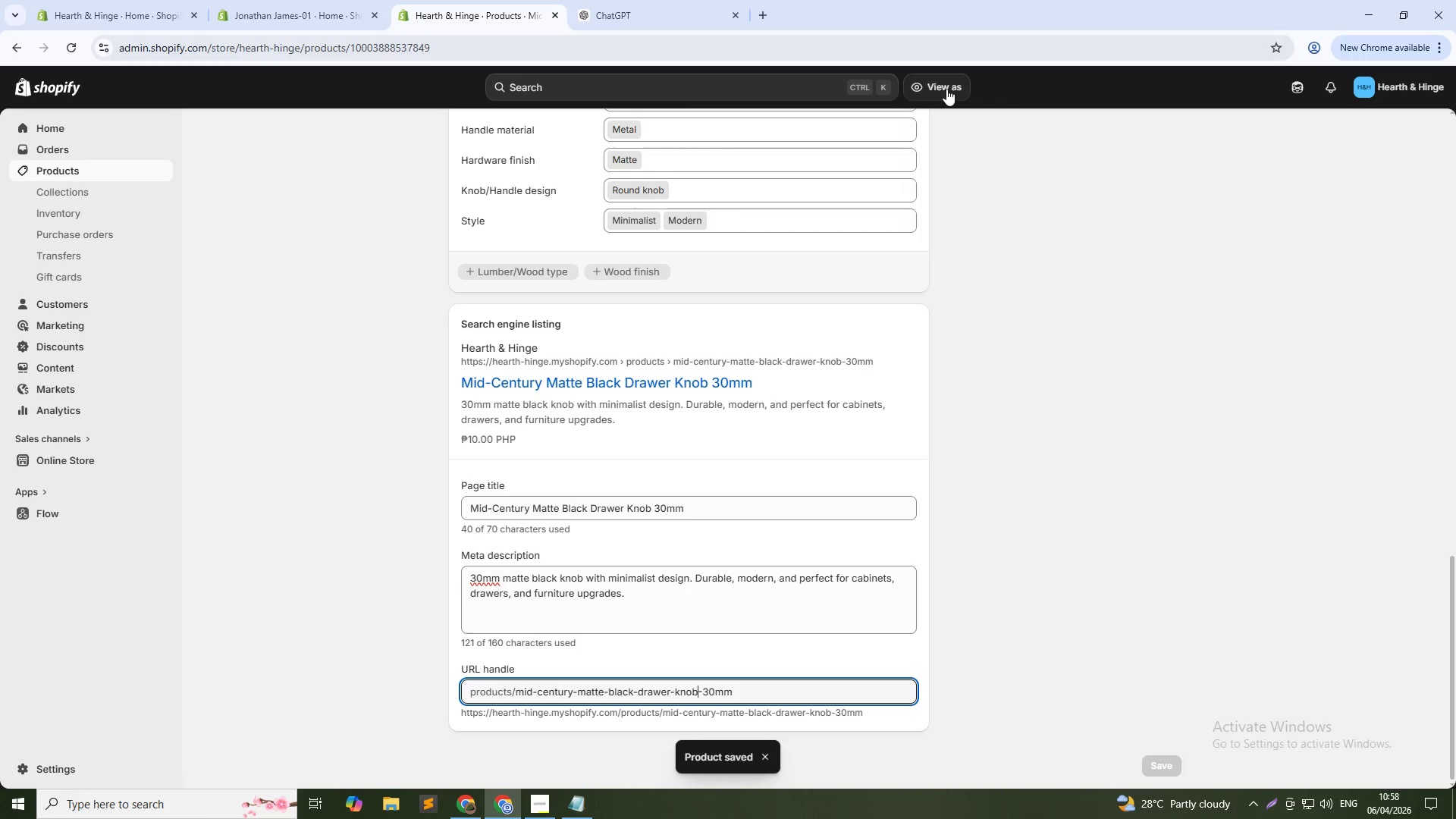 
scroll: coordinate [488, 172], scroll_direction: up, amount: 18.0
 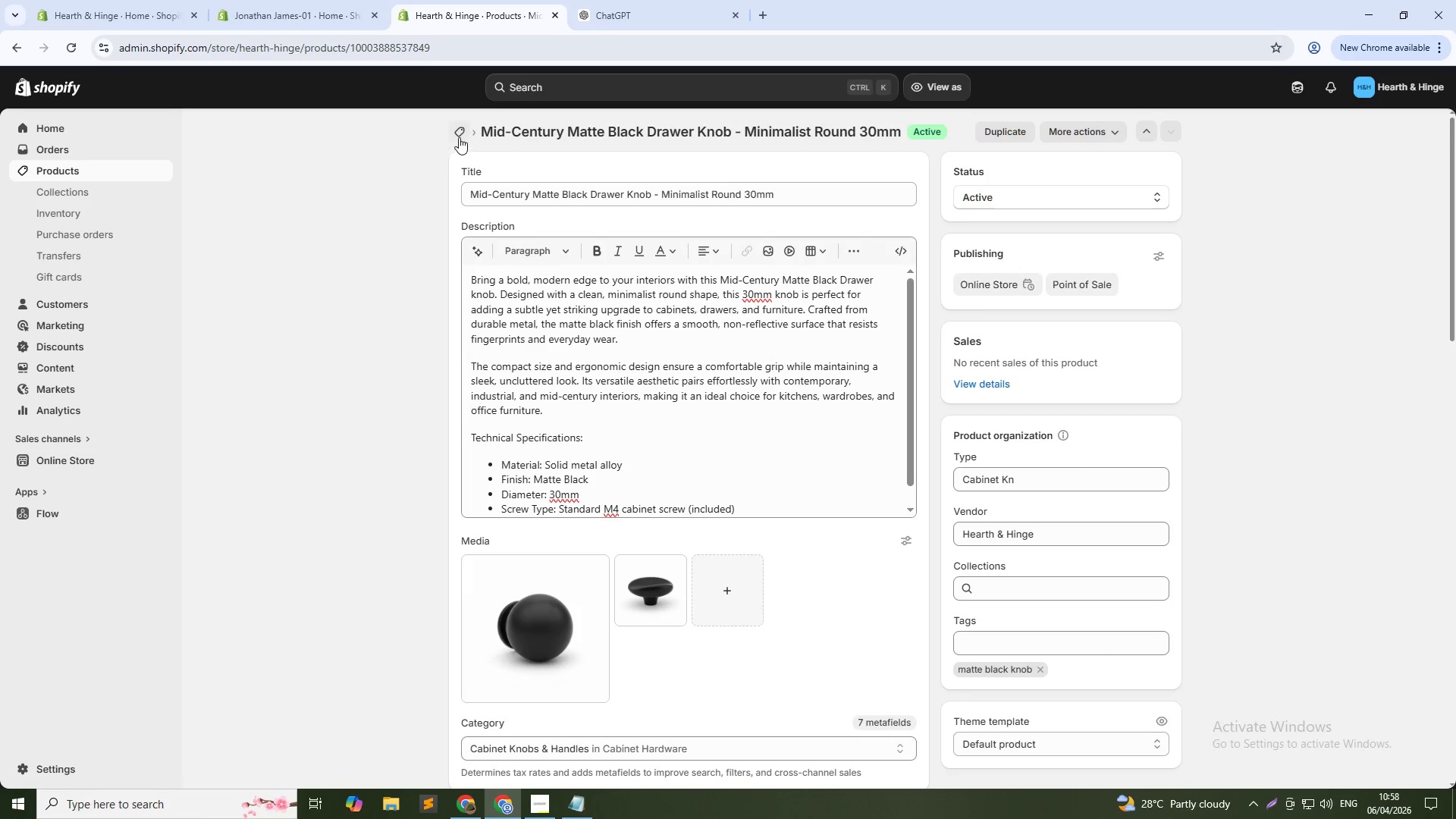 
left_click([459, 132])
 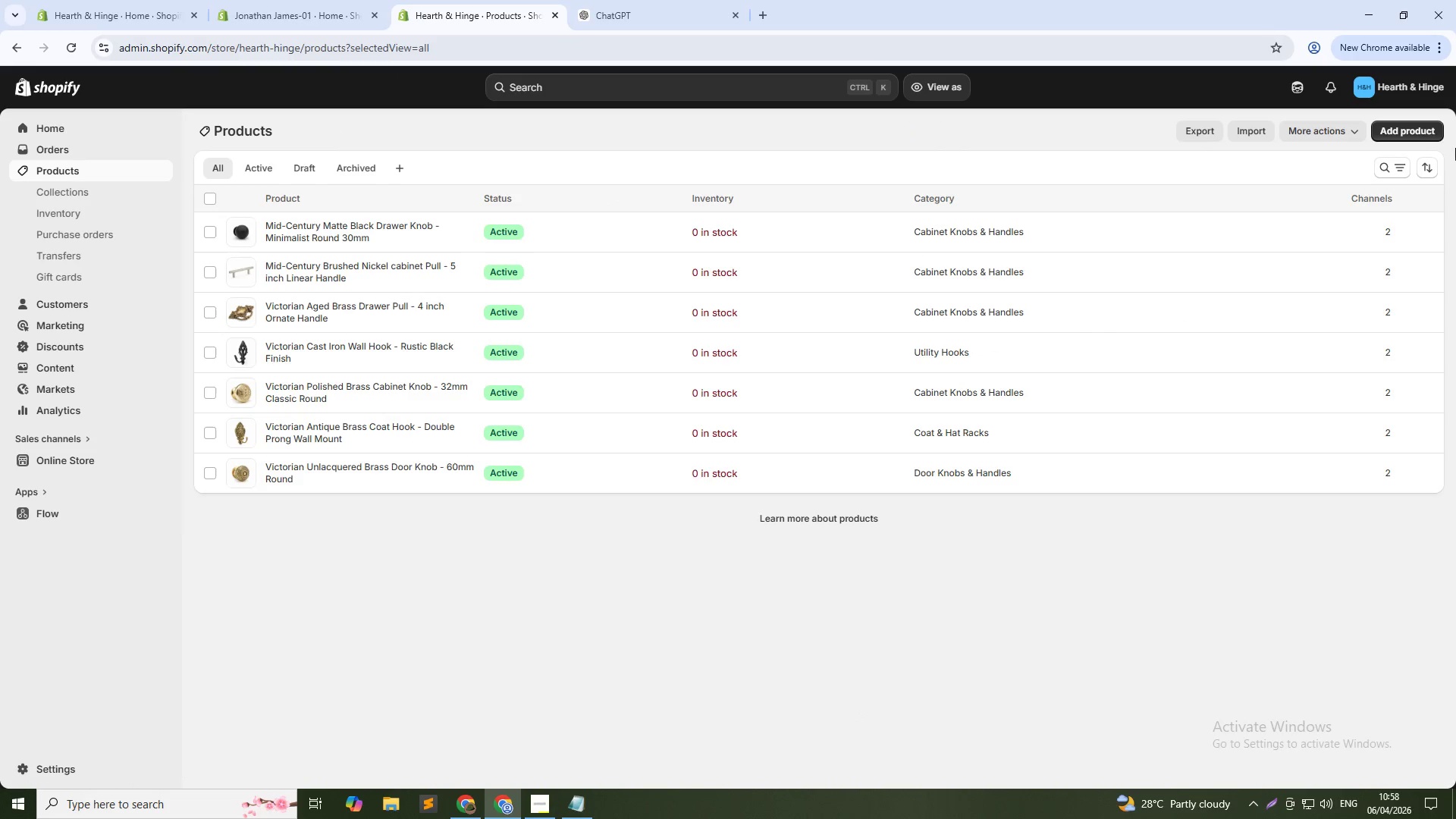 
wait(5.03)
 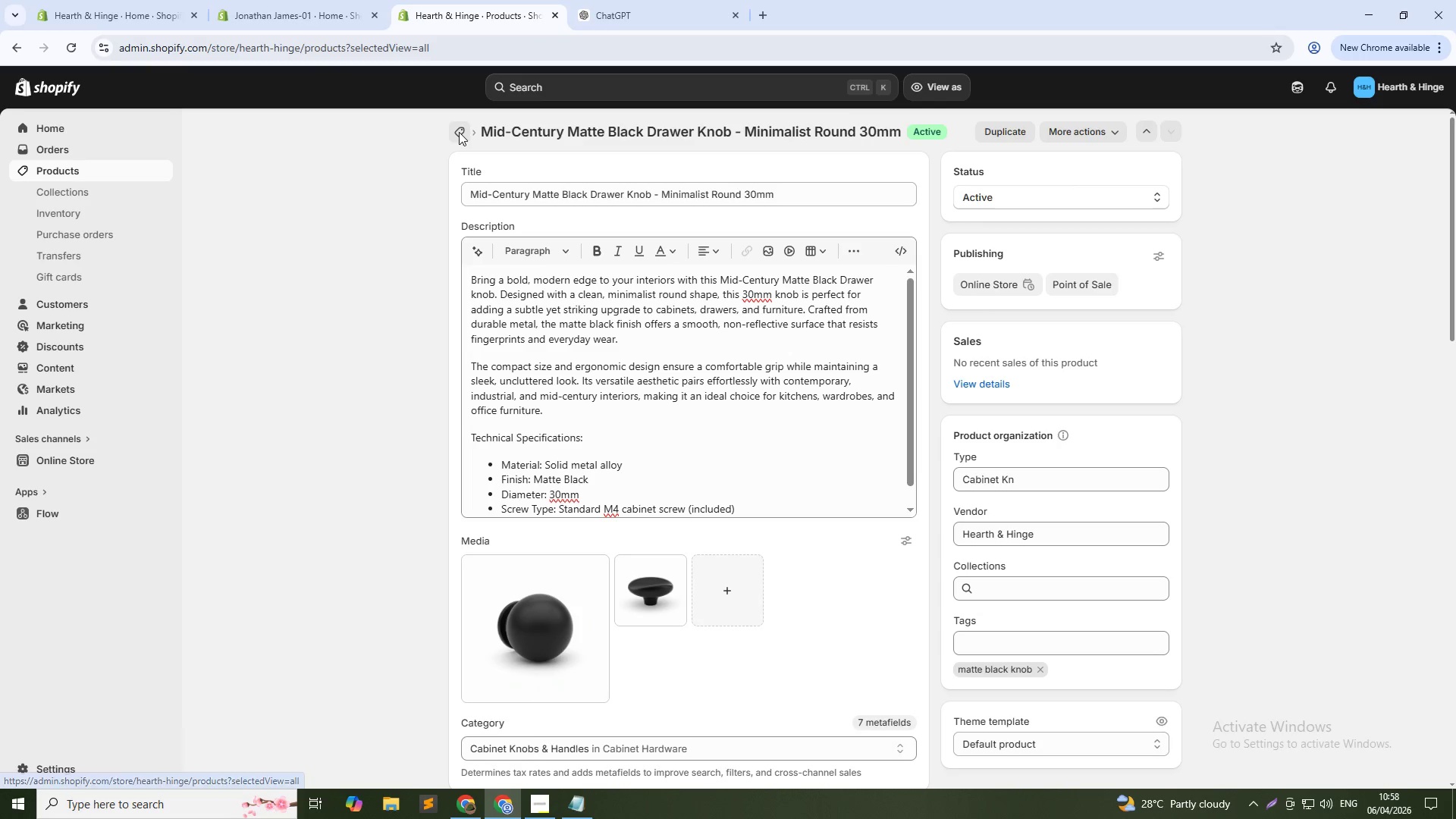 
left_click([1394, 131])
 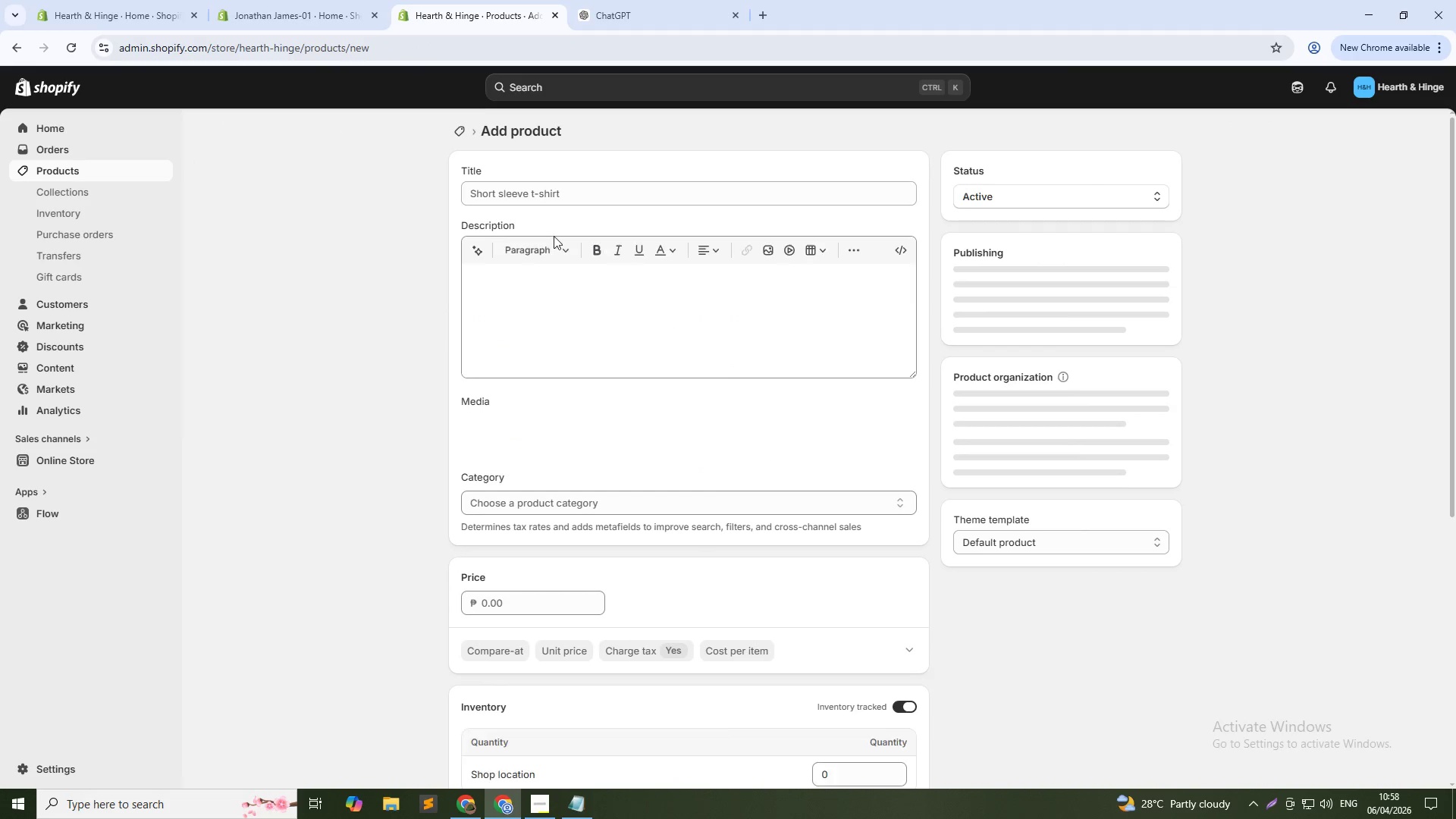 
left_click([549, 192])
 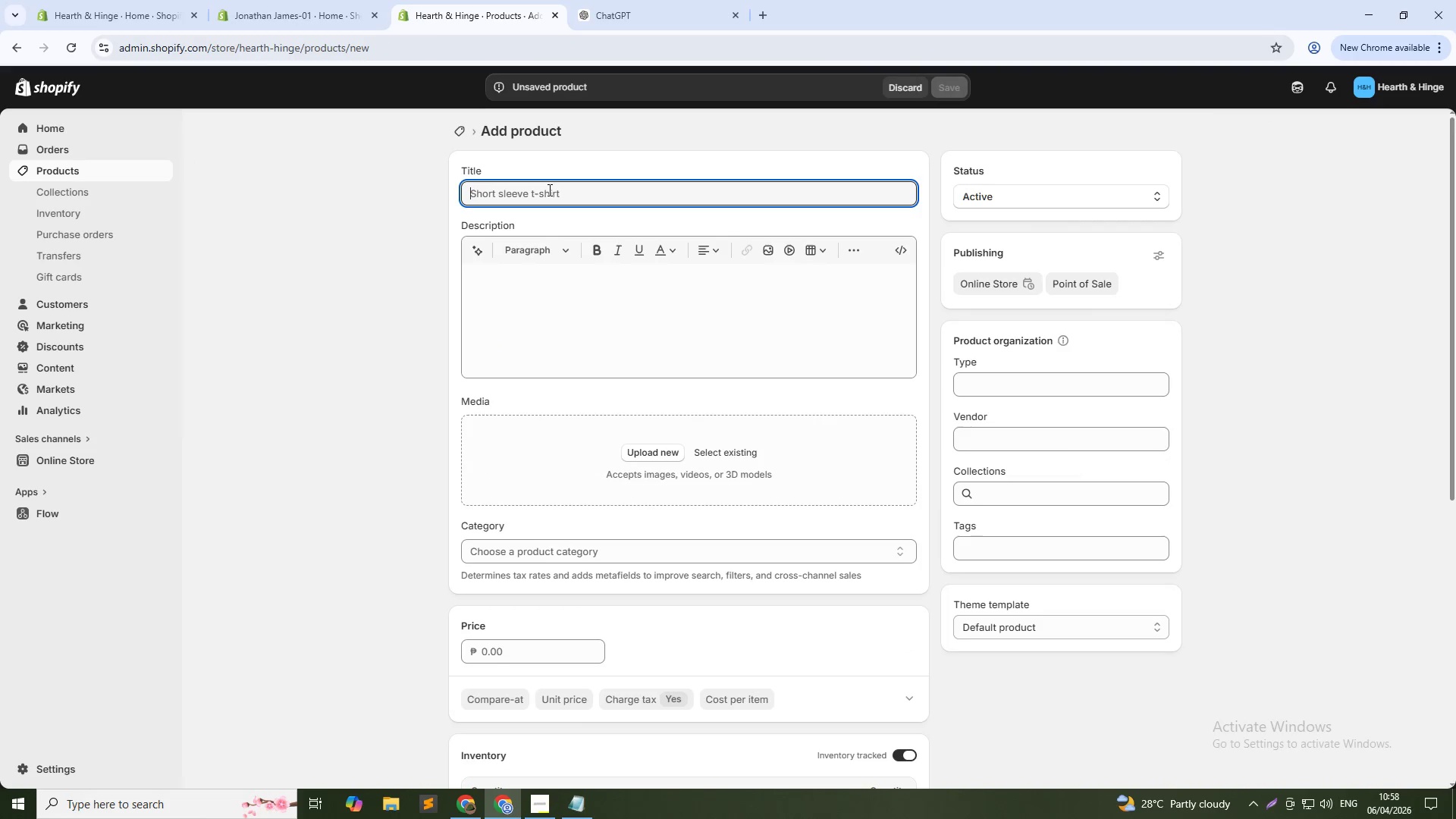 
type(Min-Century Satin Cabinet Hanfl)
key(Backspace)
key(Backspace)
type(dle - 6 Inch Slim Bar Pull)
key(Tab)
 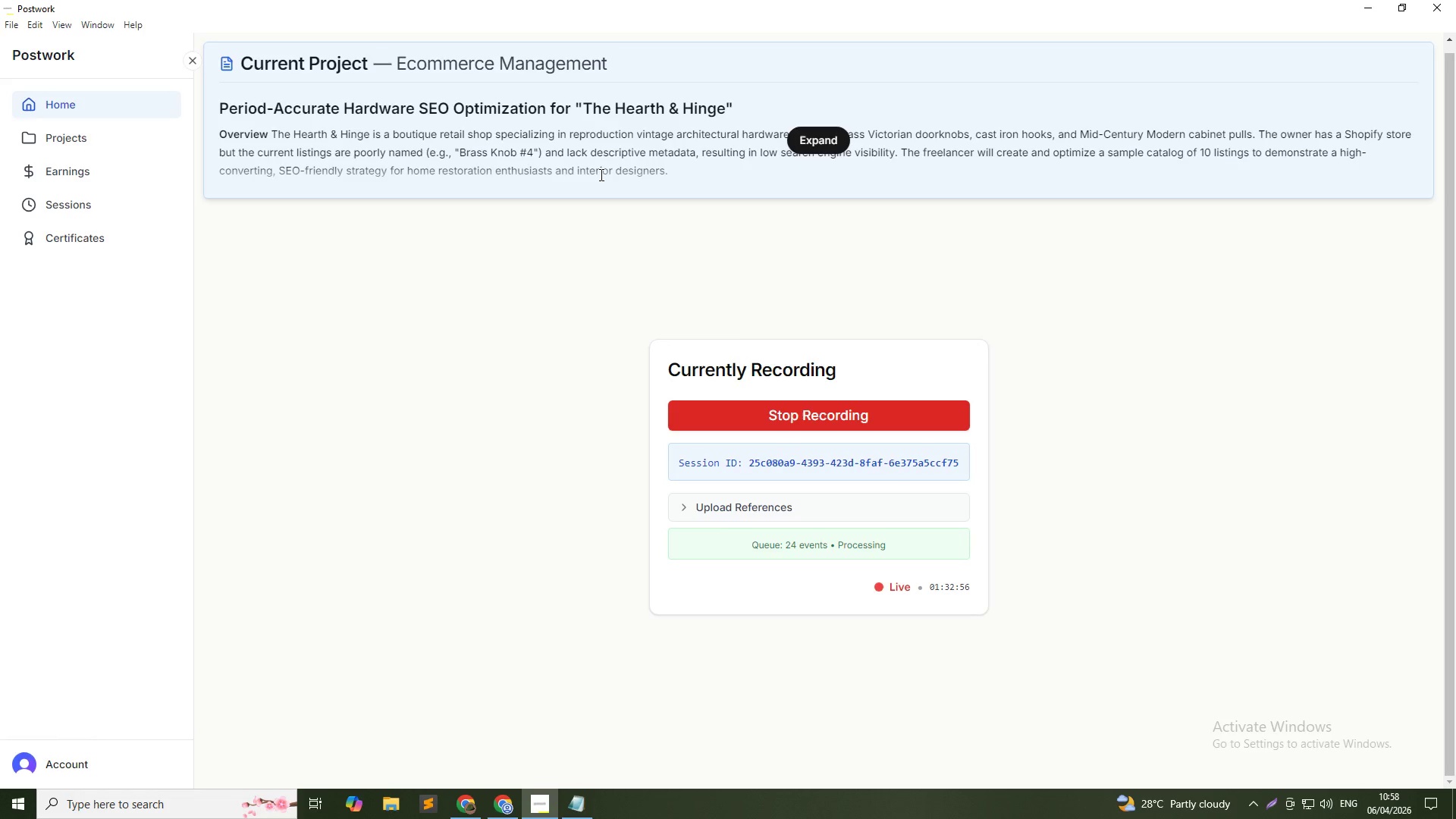 
 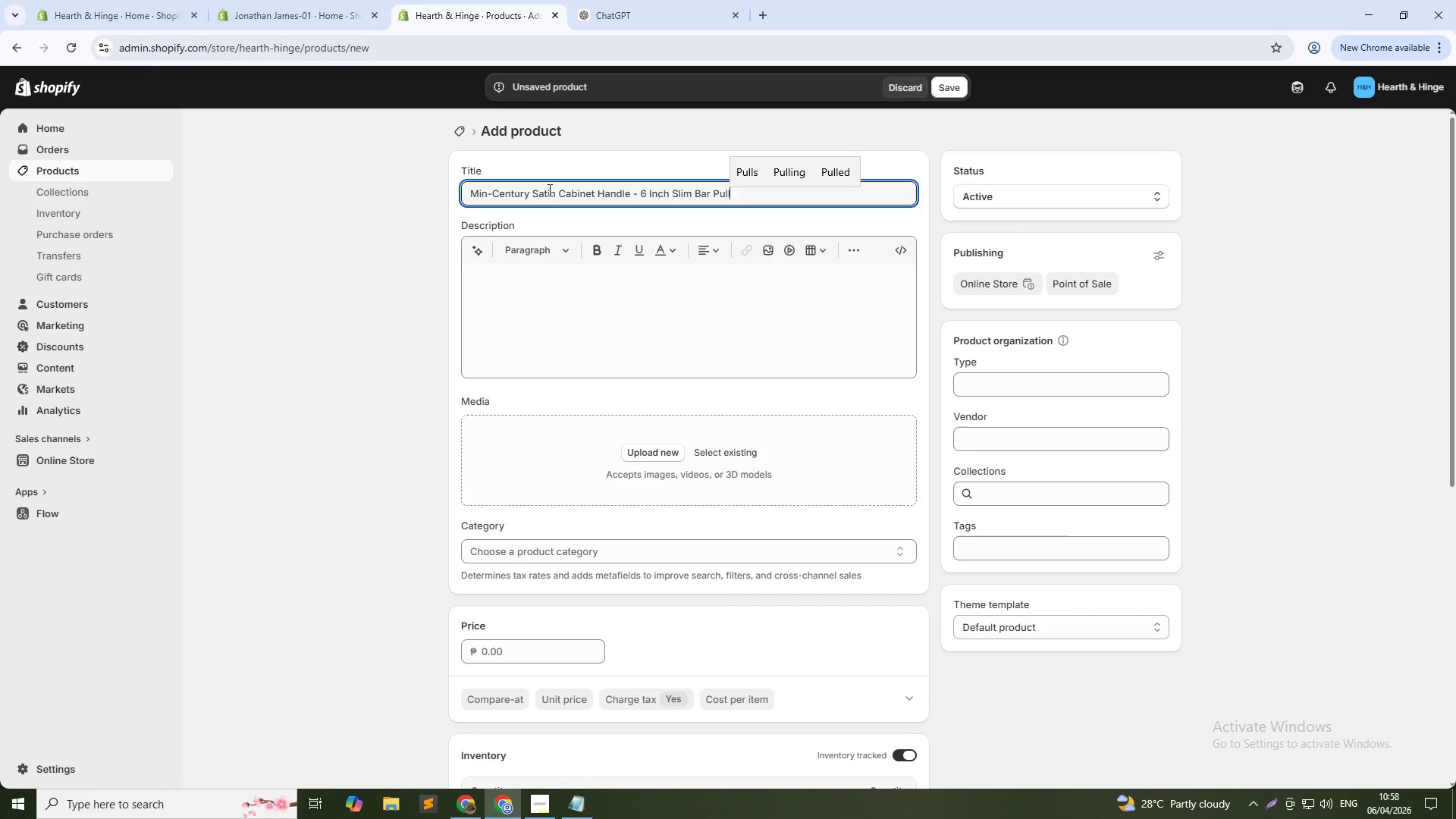 
hold_key(key=AltLeft, duration=0.55)